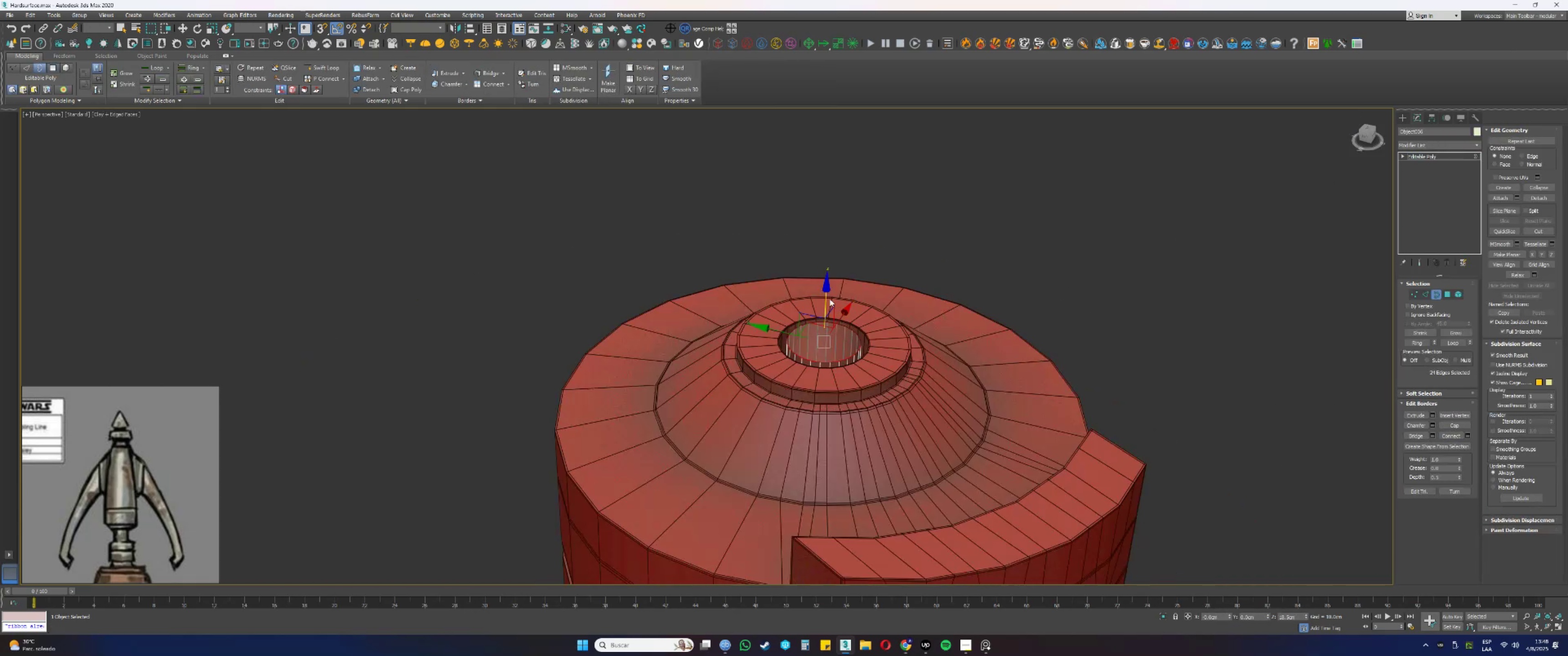 
left_click_drag(start_coordinate=[827, 295], to_coordinate=[826, 279])
 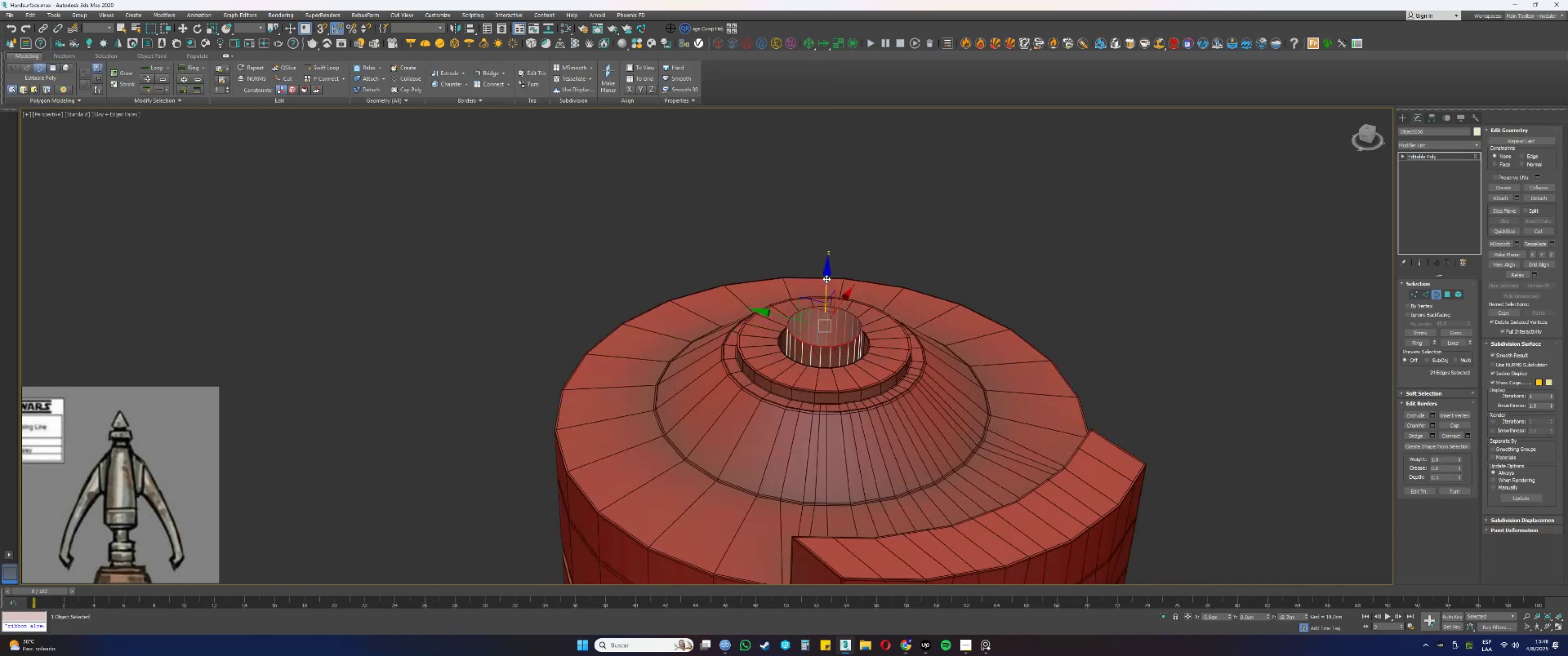 
key(Alt+AltLeft)
 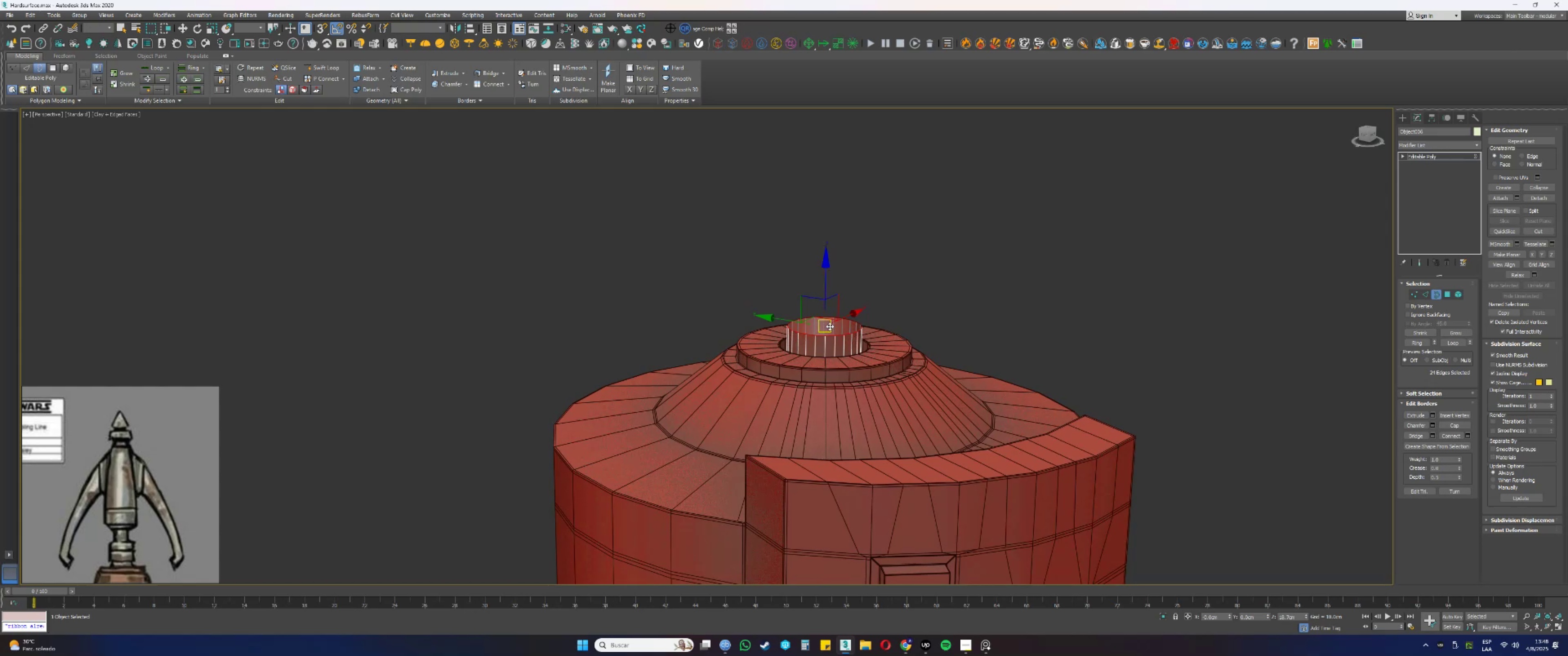 
scroll: coordinate [830, 324], scroll_direction: up, amount: 3.0
 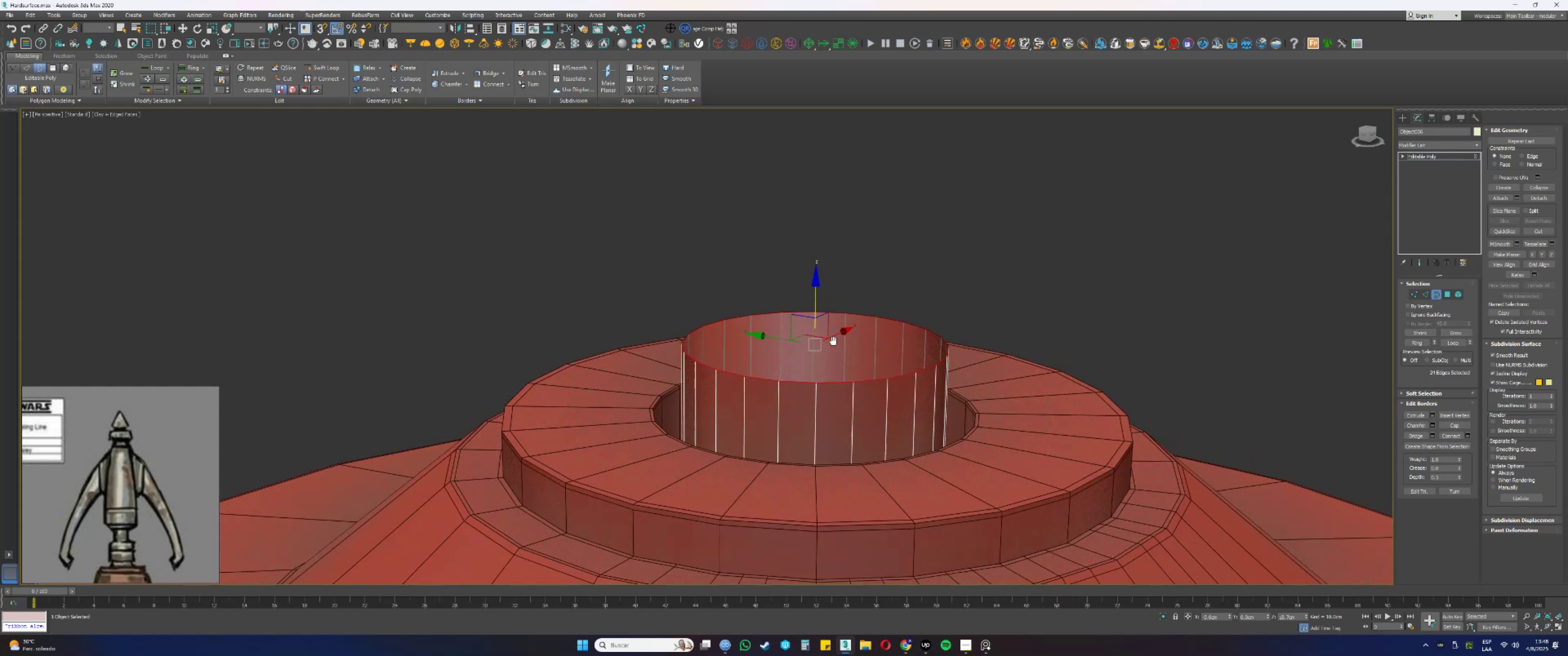 
scroll: coordinate [830, 366], scroll_direction: down, amount: 1.0
 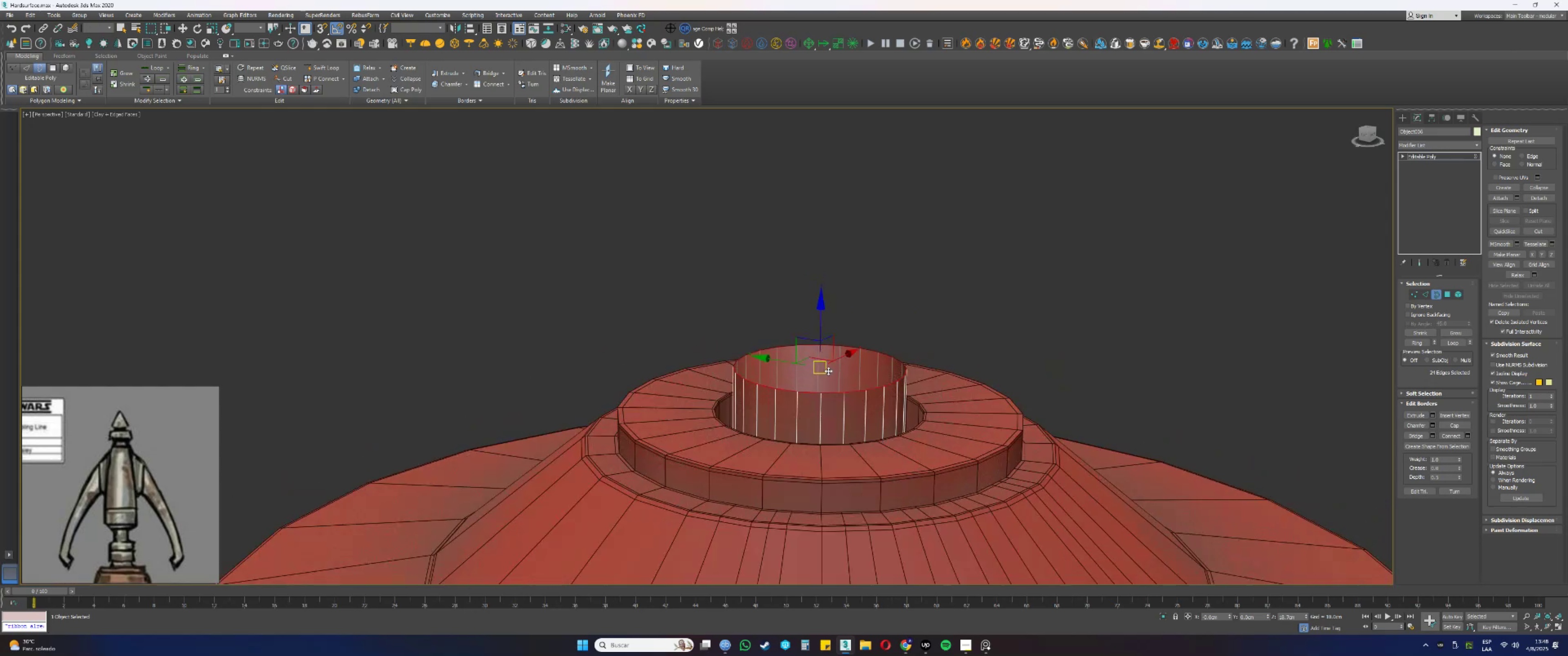 
type(rwr)
 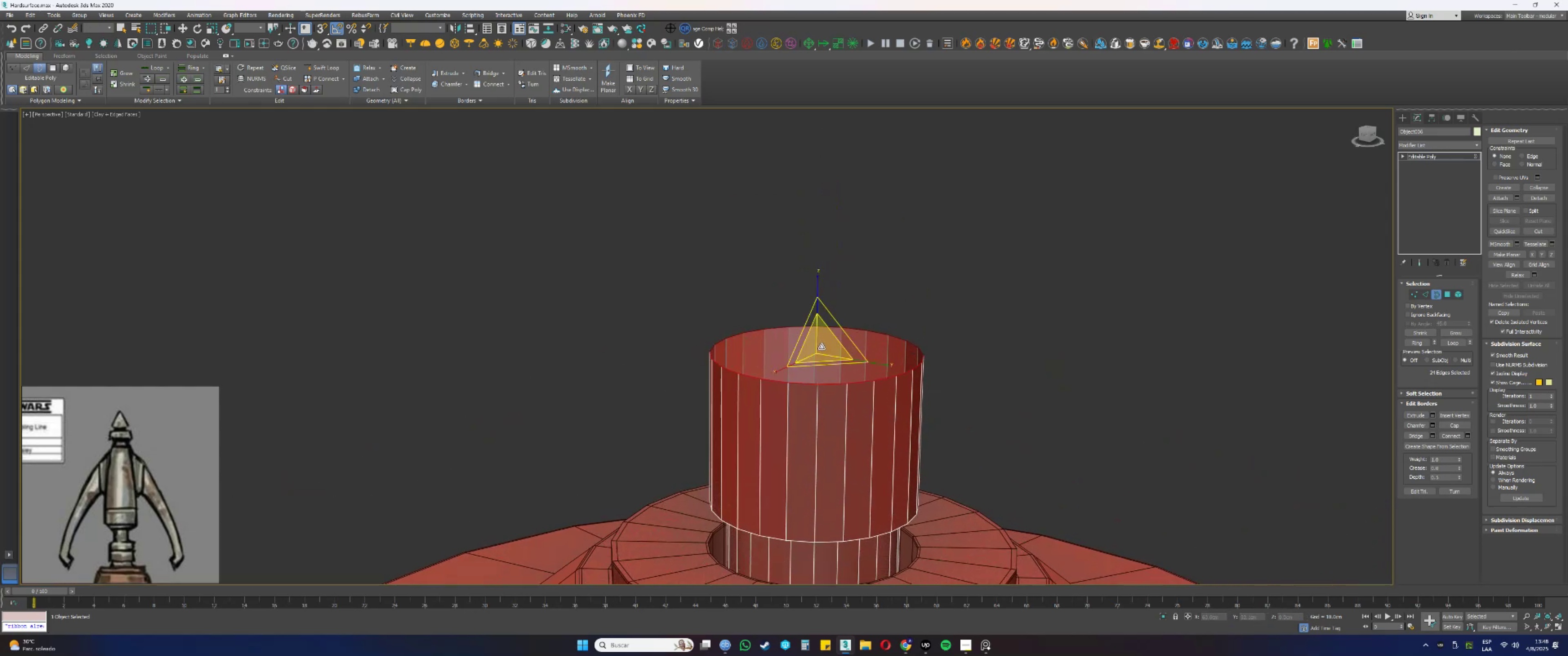 
left_click_drag(start_coordinate=[819, 359], to_coordinate=[817, 349])
 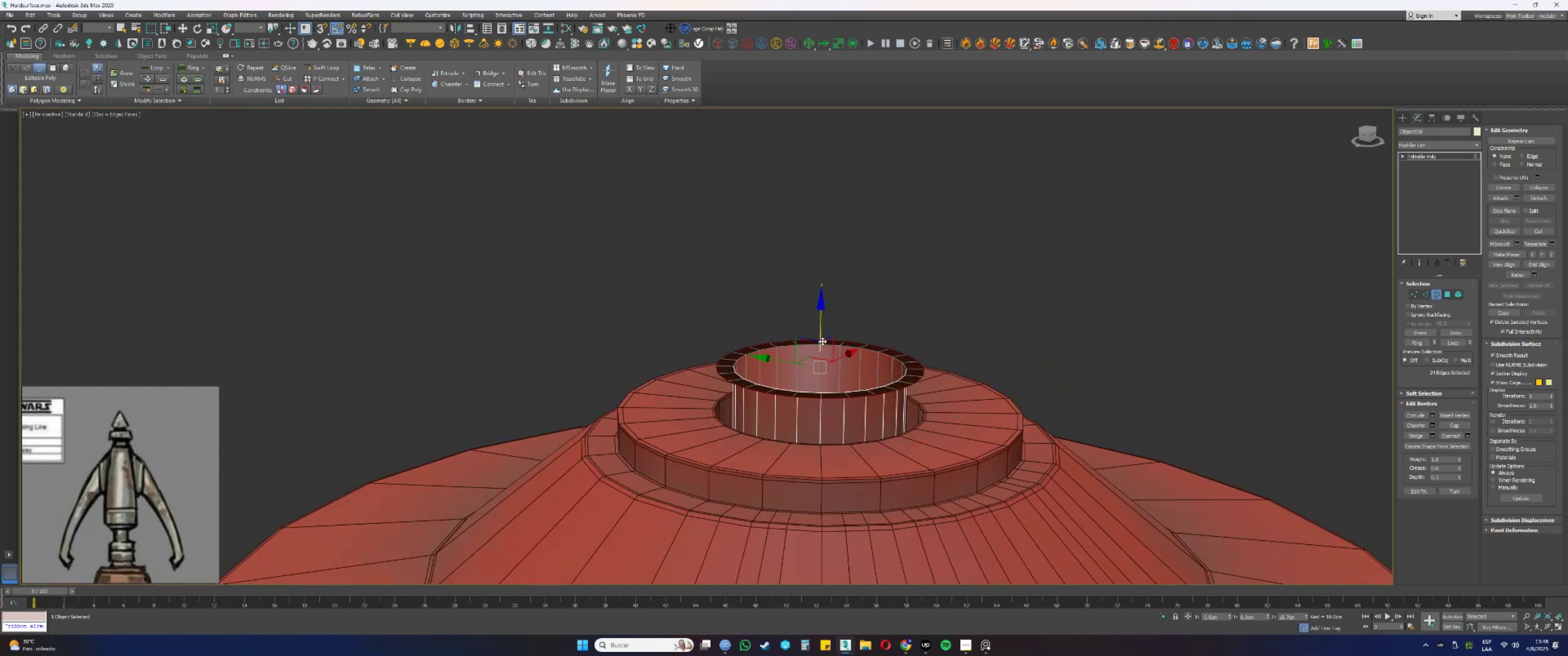 
left_click_drag(start_coordinate=[821, 329], to_coordinate=[841, 179])
 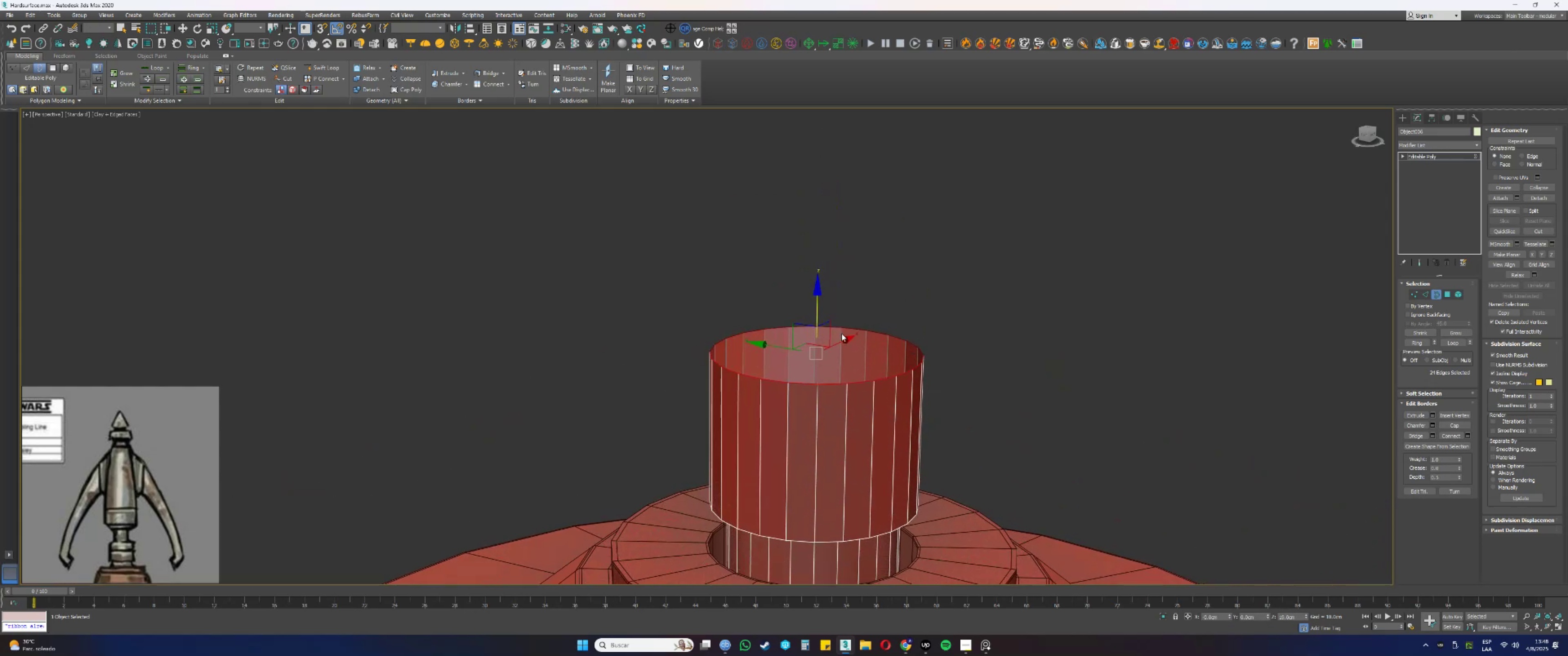 
hold_key(key=ShiftLeft, duration=0.76)
left_click_drag(start_coordinate=[821, 346], to_coordinate=[832, 371])
 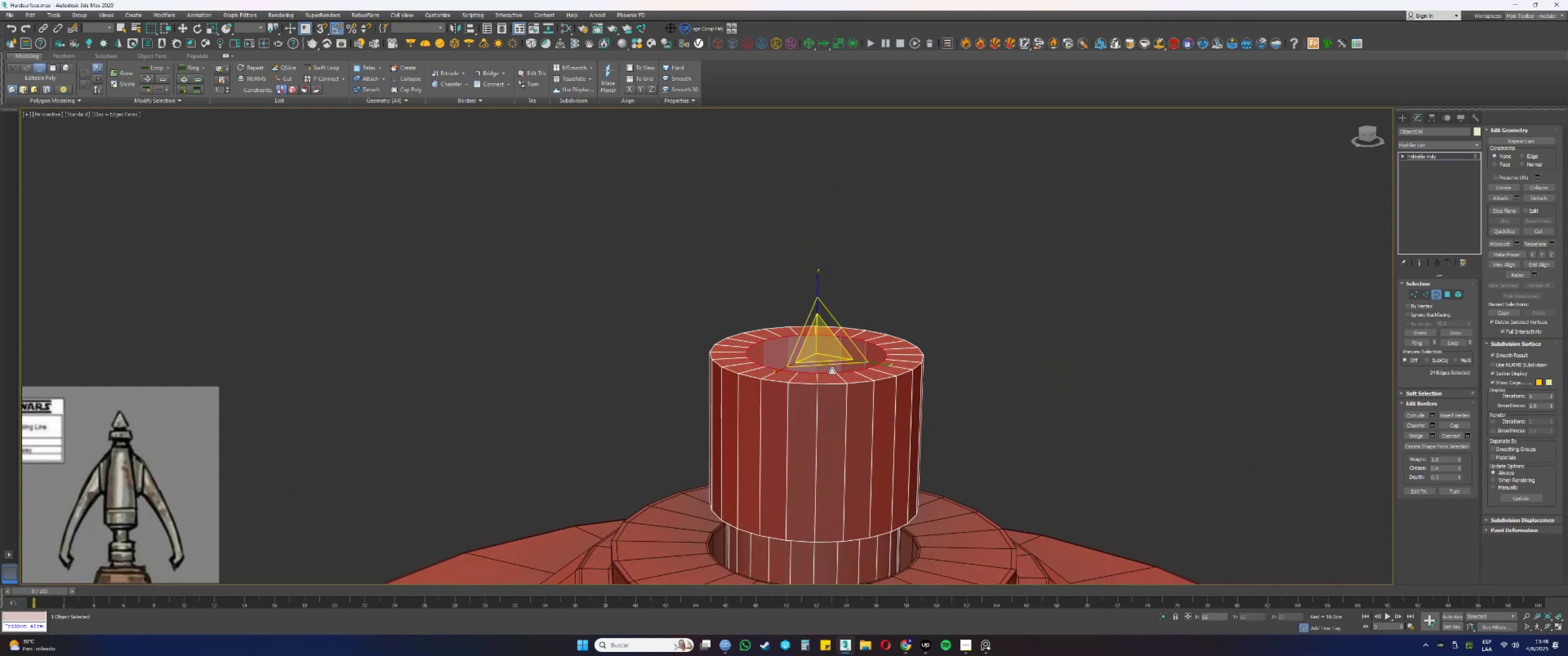 
type(w4)
 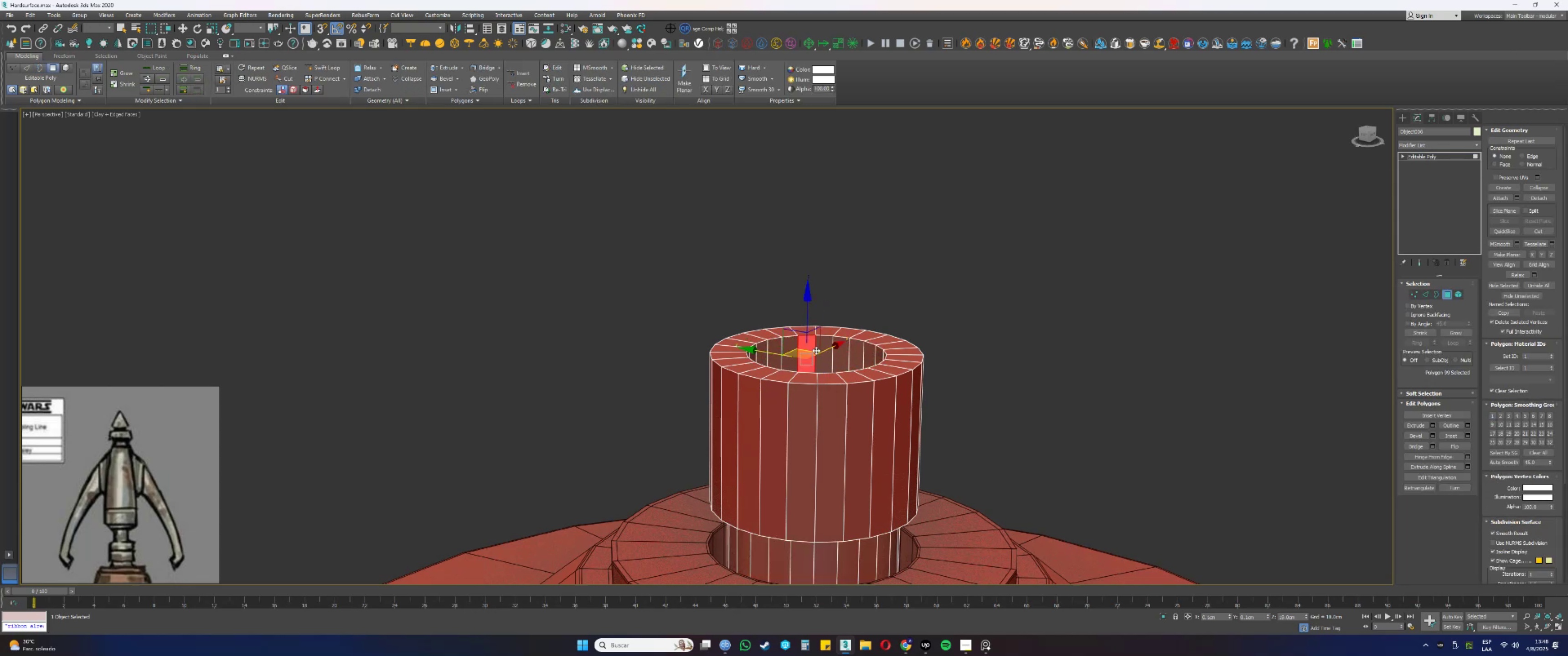 
left_click_drag(start_coordinate=[818, 300], to_coordinate=[815, 348])
 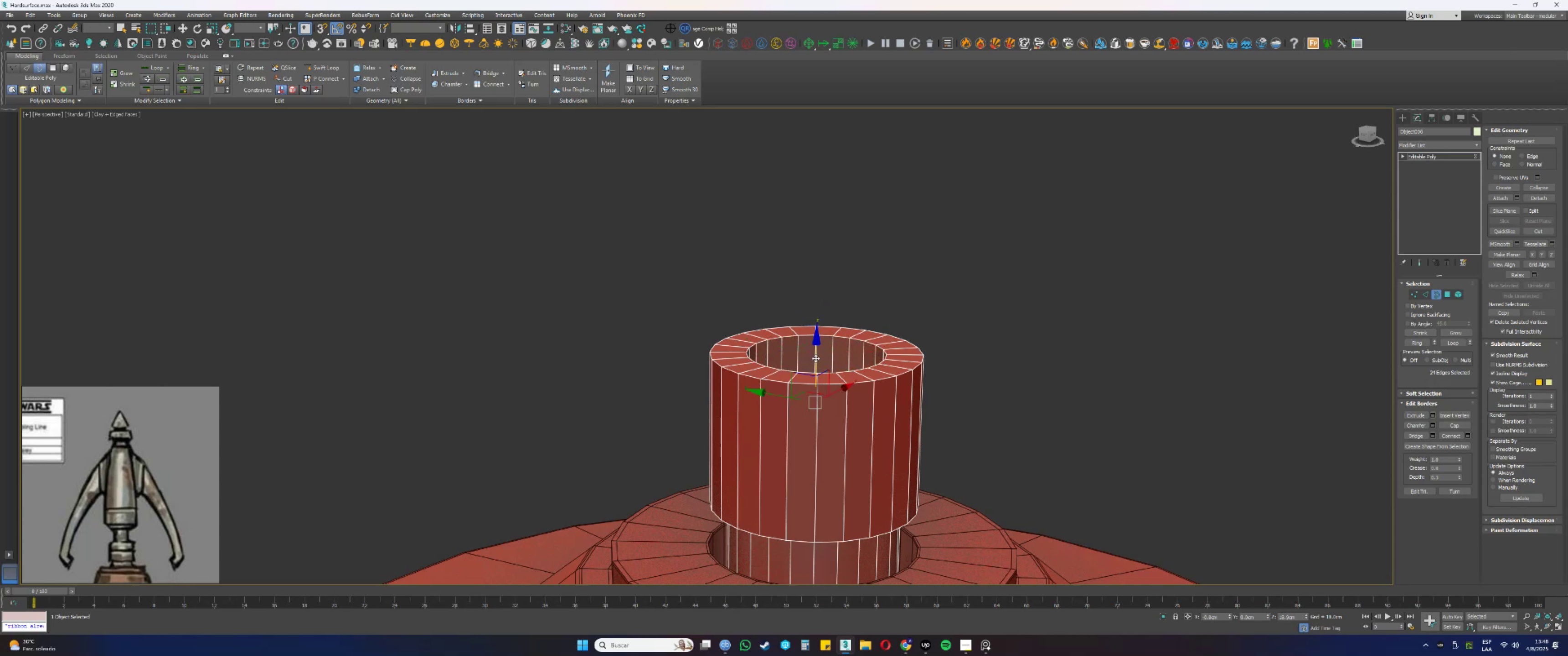 
left_click([815, 350])
 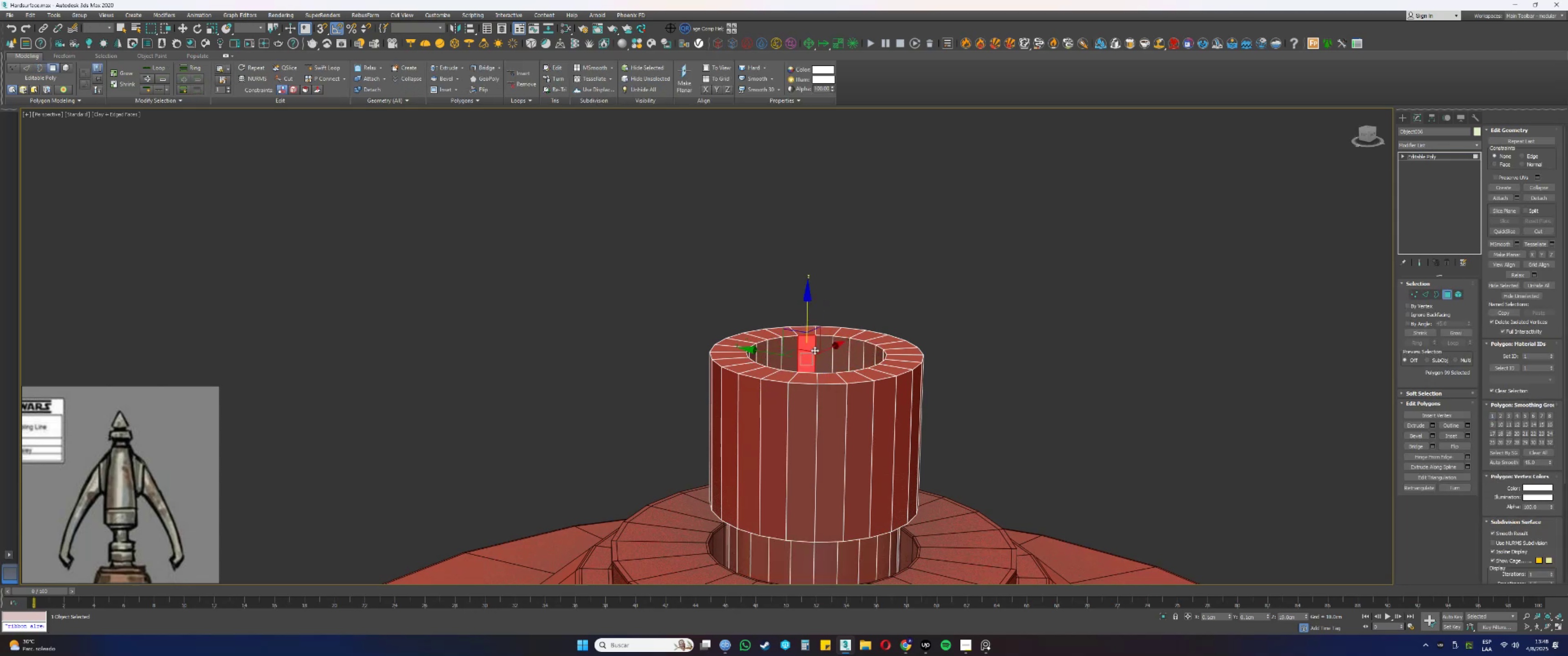 
key(Shift+ShiftLeft)
 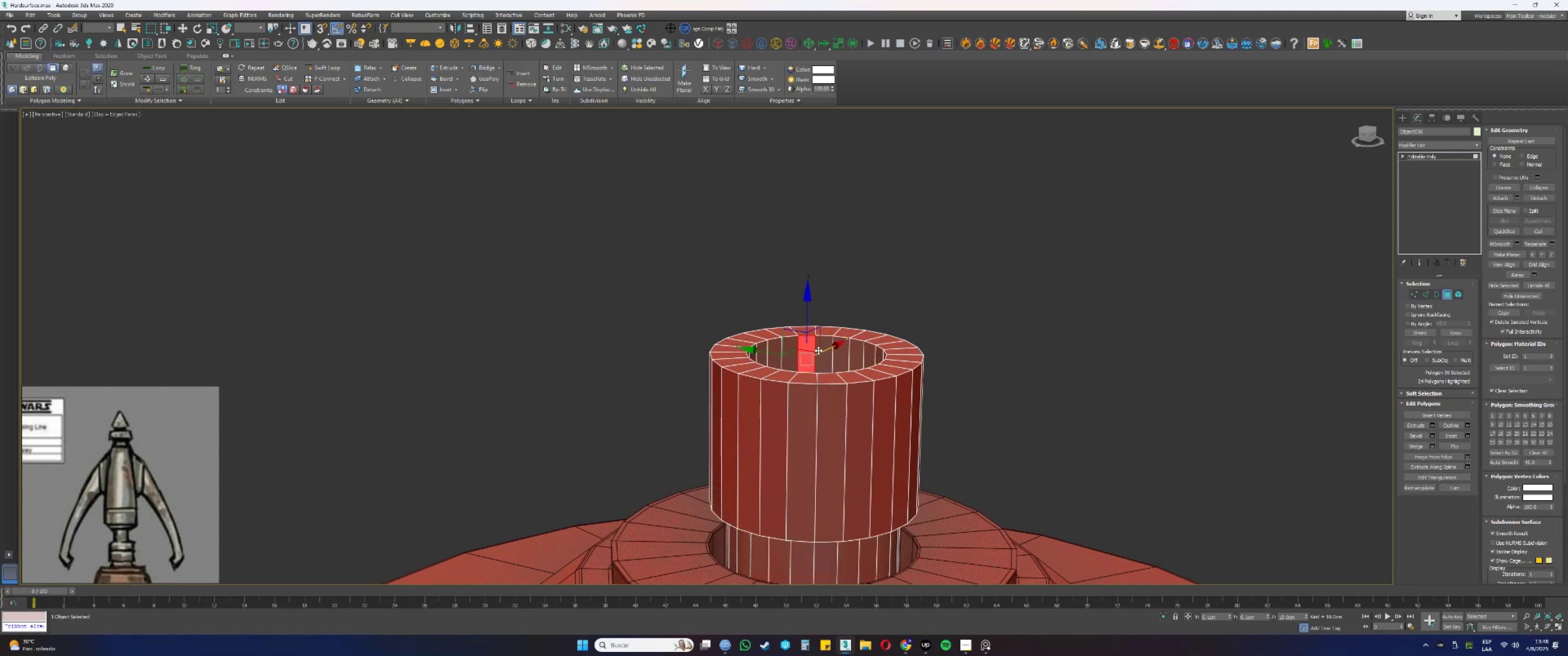 
double_click([824, 352])
 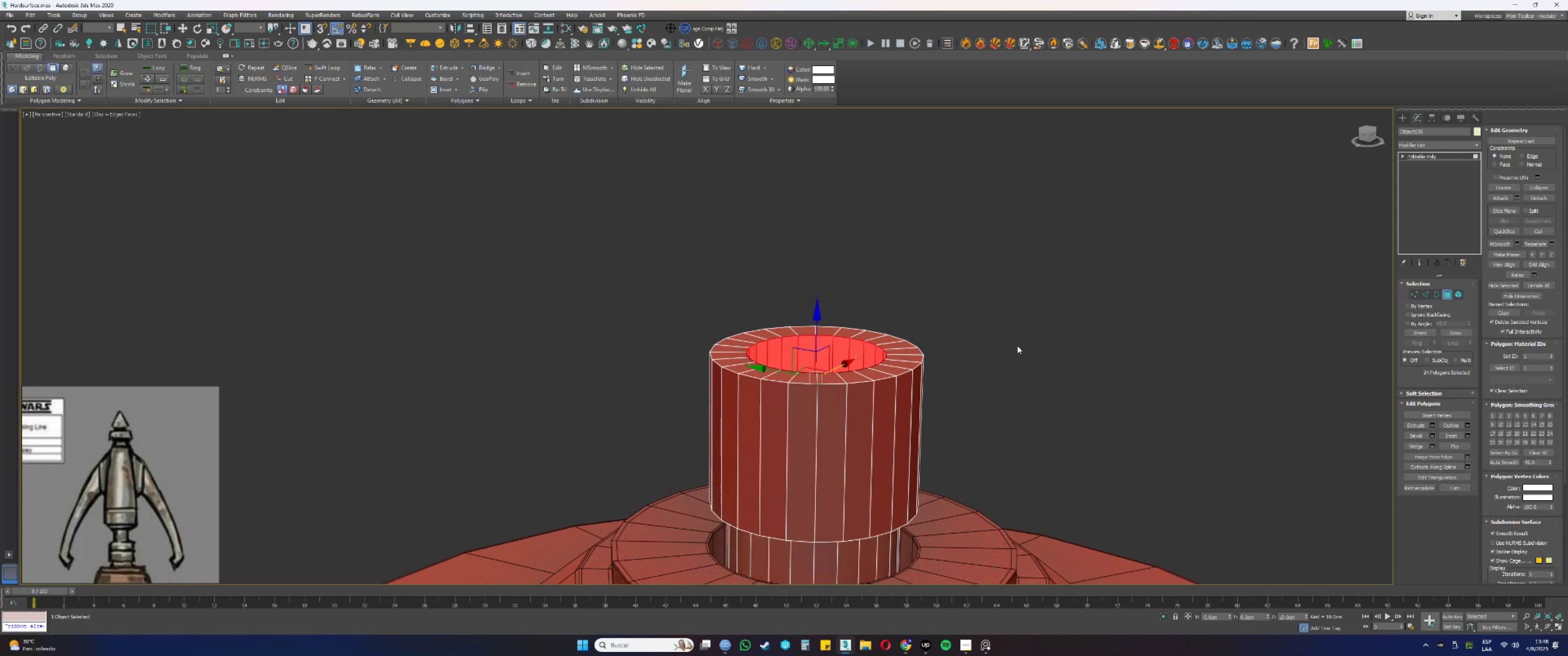 
hold_key(key=ShiftLeft, duration=0.52)
 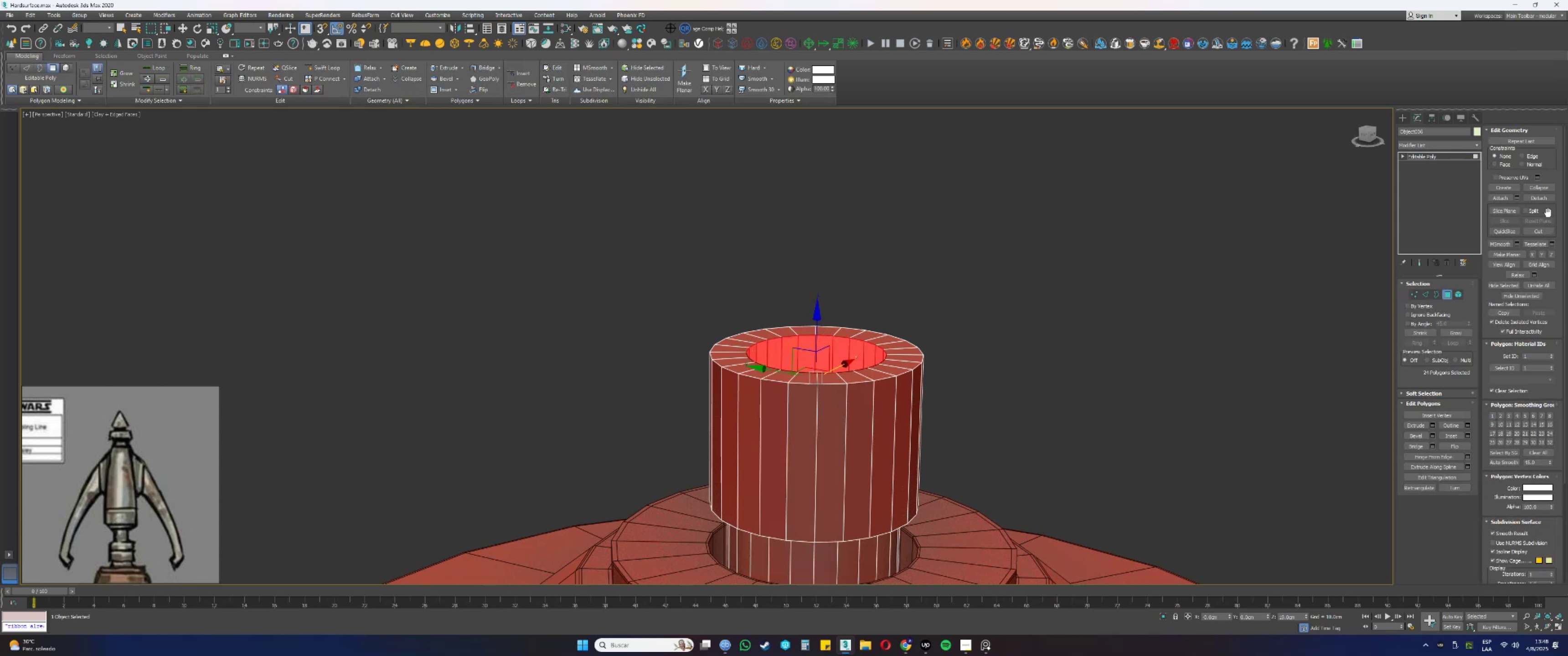 
left_click([1542, 199])
 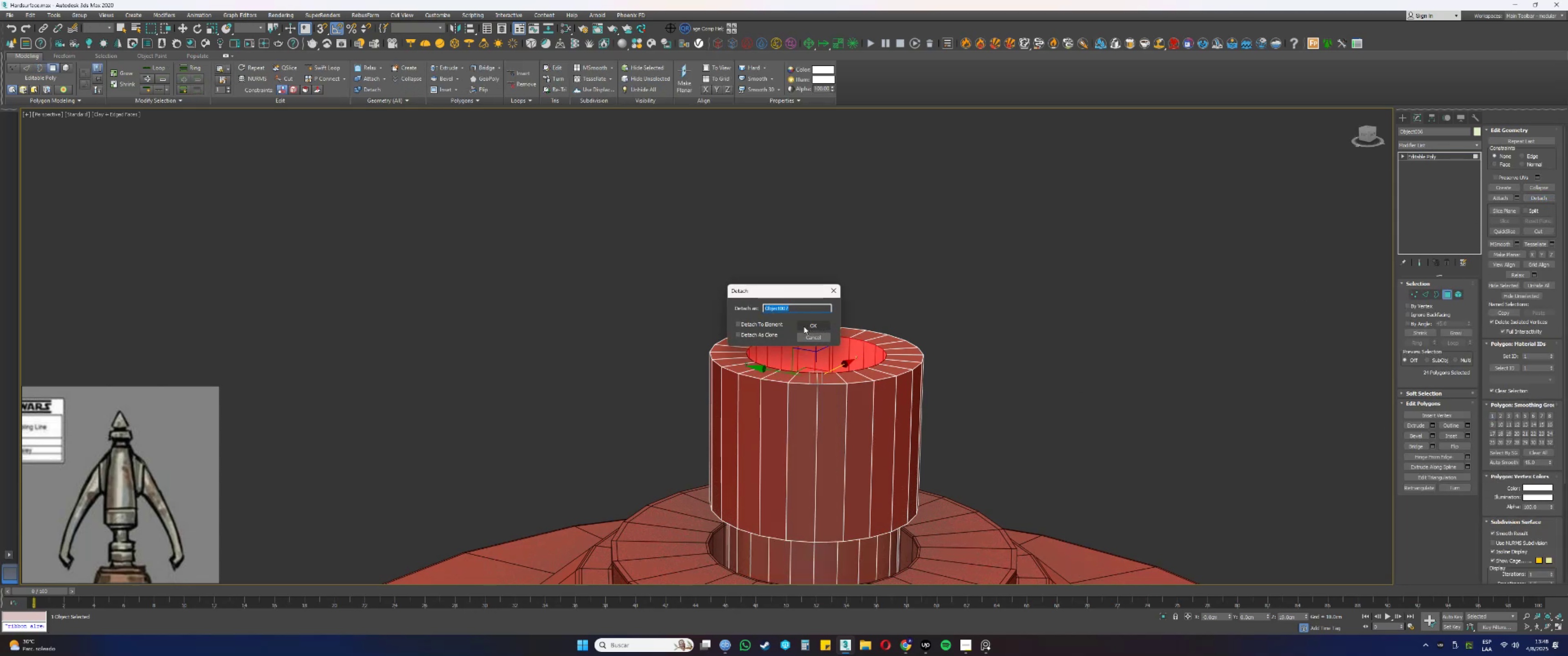 
left_click([773, 333])
 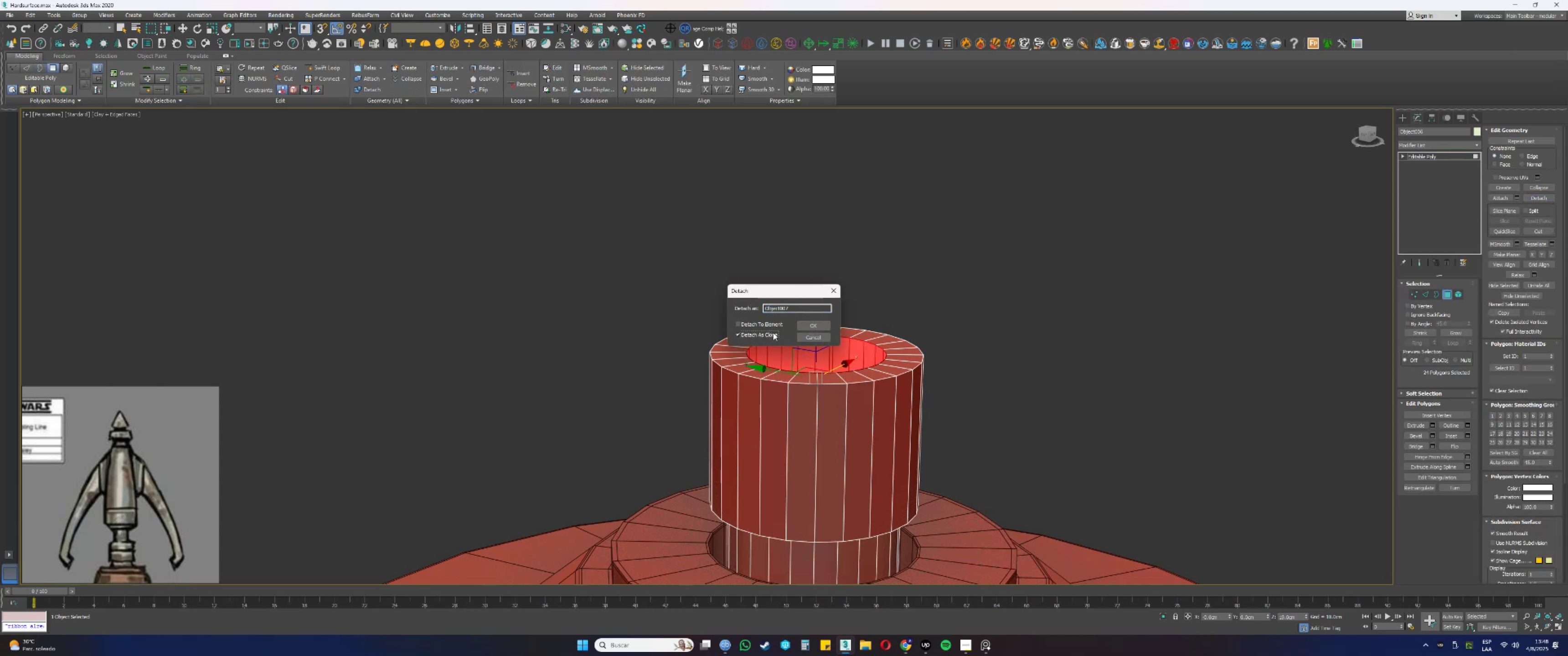 
left_click([772, 323])
 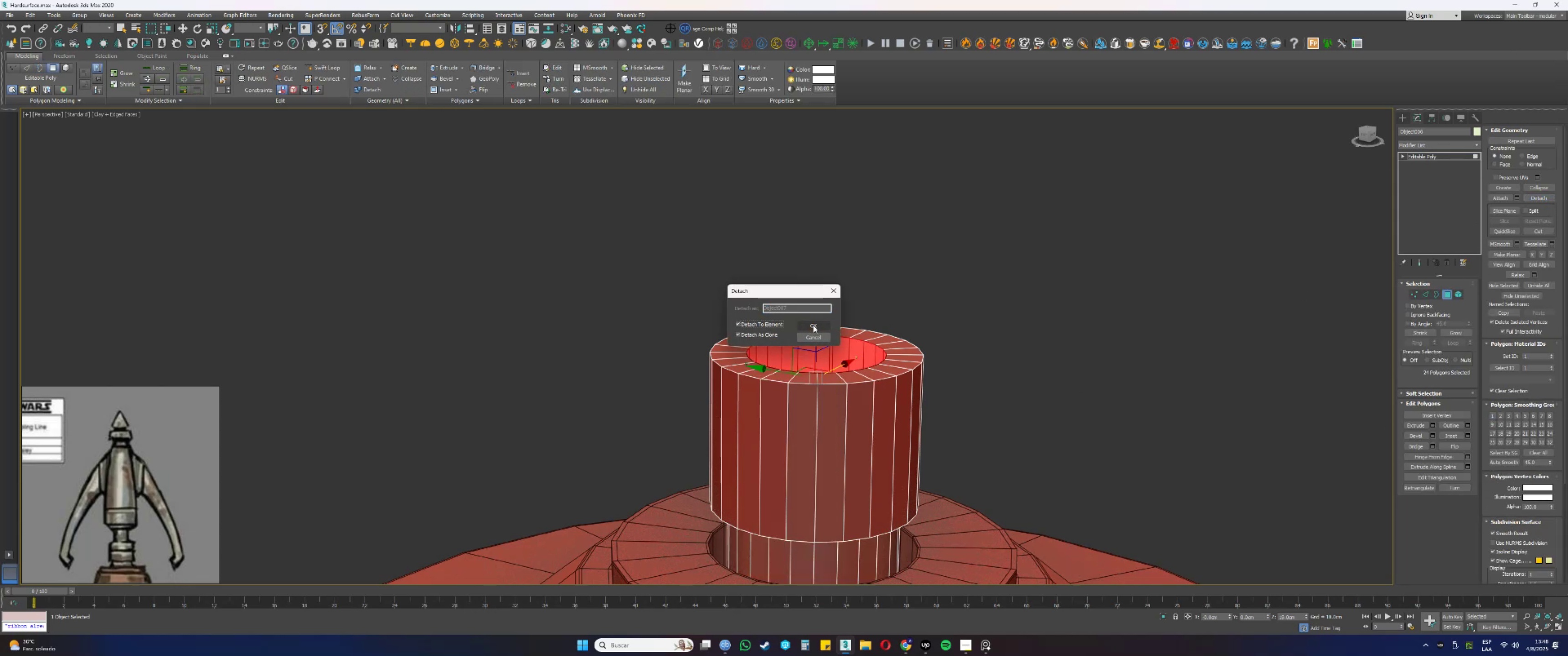 
left_click([813, 325])
 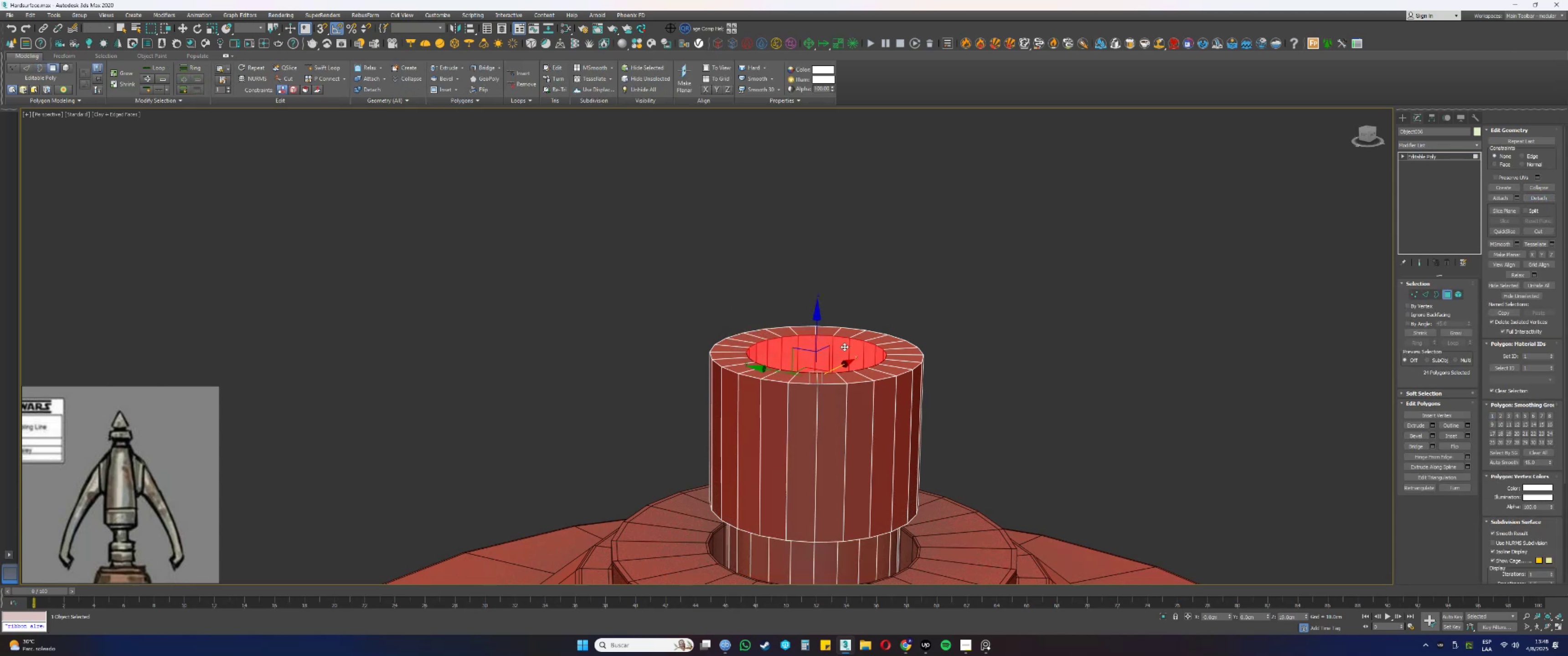 
key(5)
 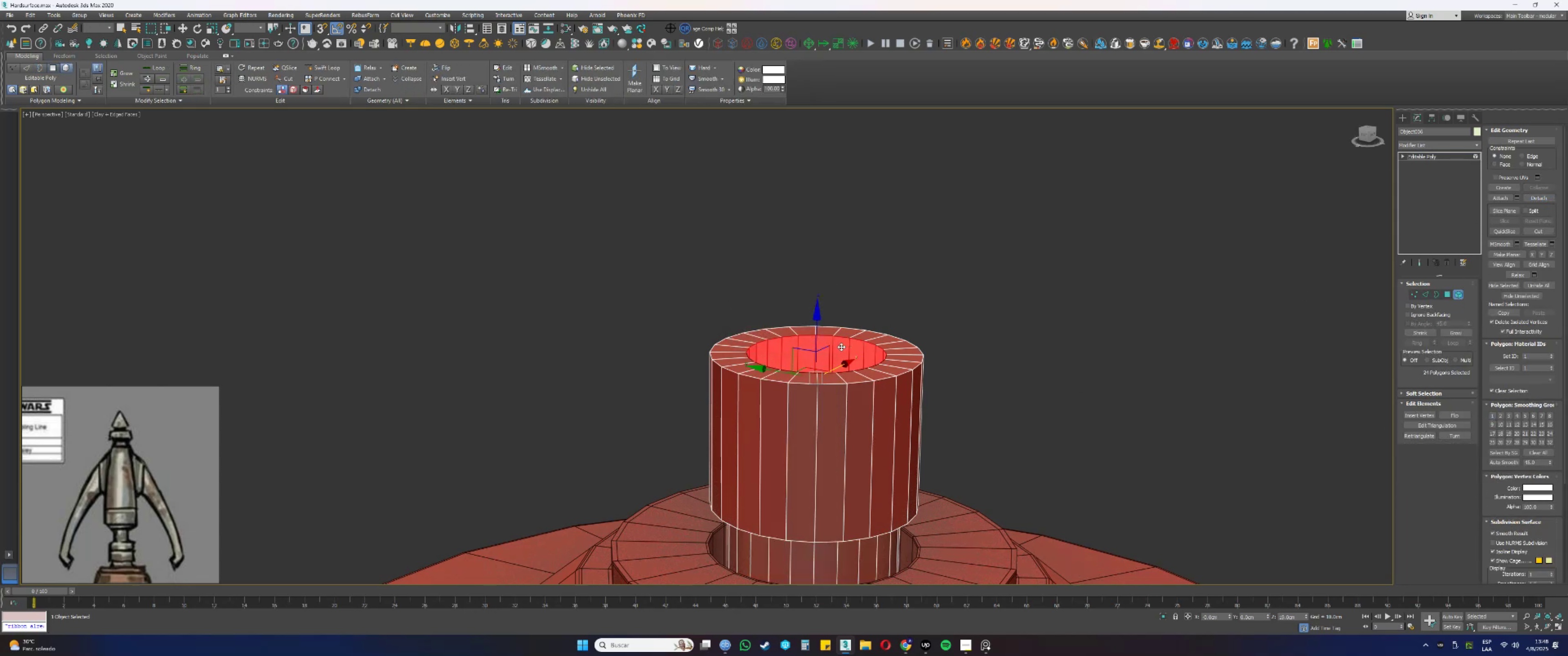 
left_click([841, 347])
 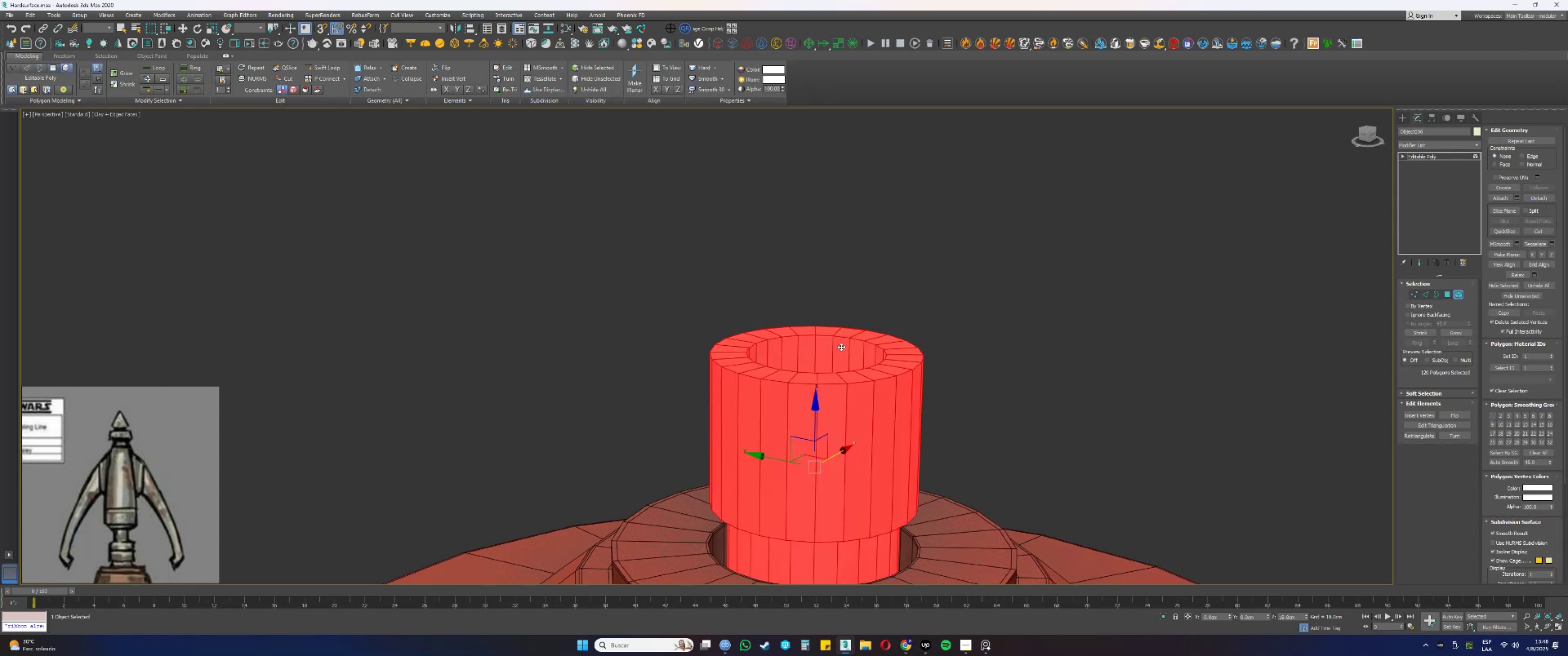 
hold_key(key=AltLeft, duration=0.37)
left_click([905, 369])
 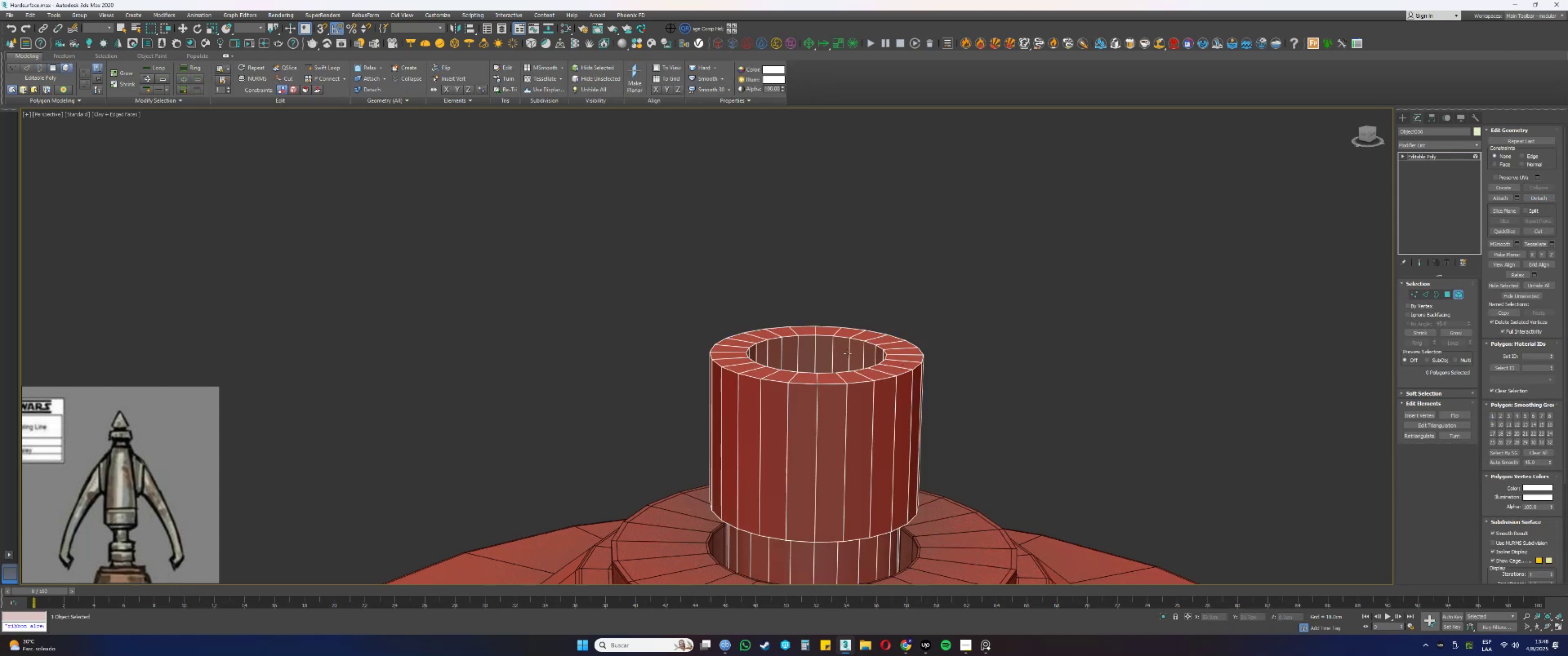 
left_click_drag(start_coordinate=[923, 283], to_coordinate=[855, 350])
 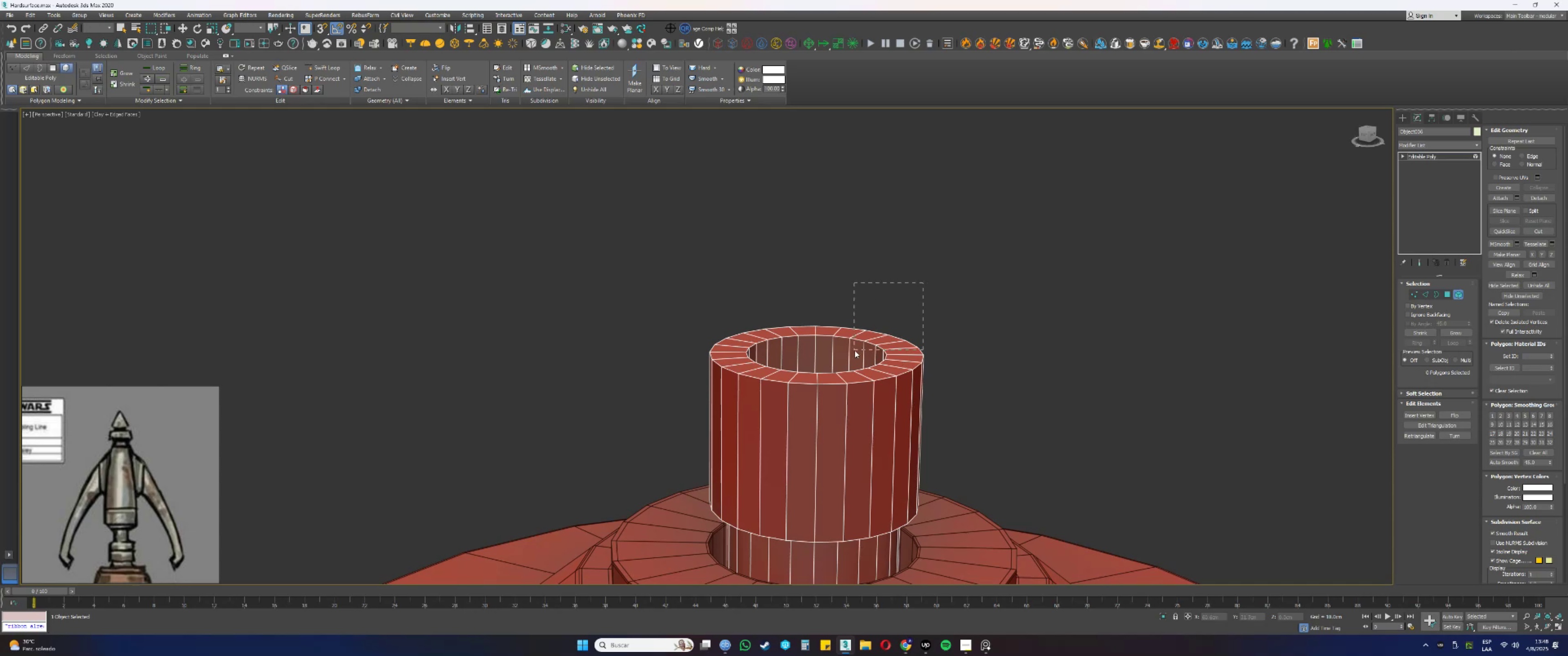 
key(Alt+AltLeft)
 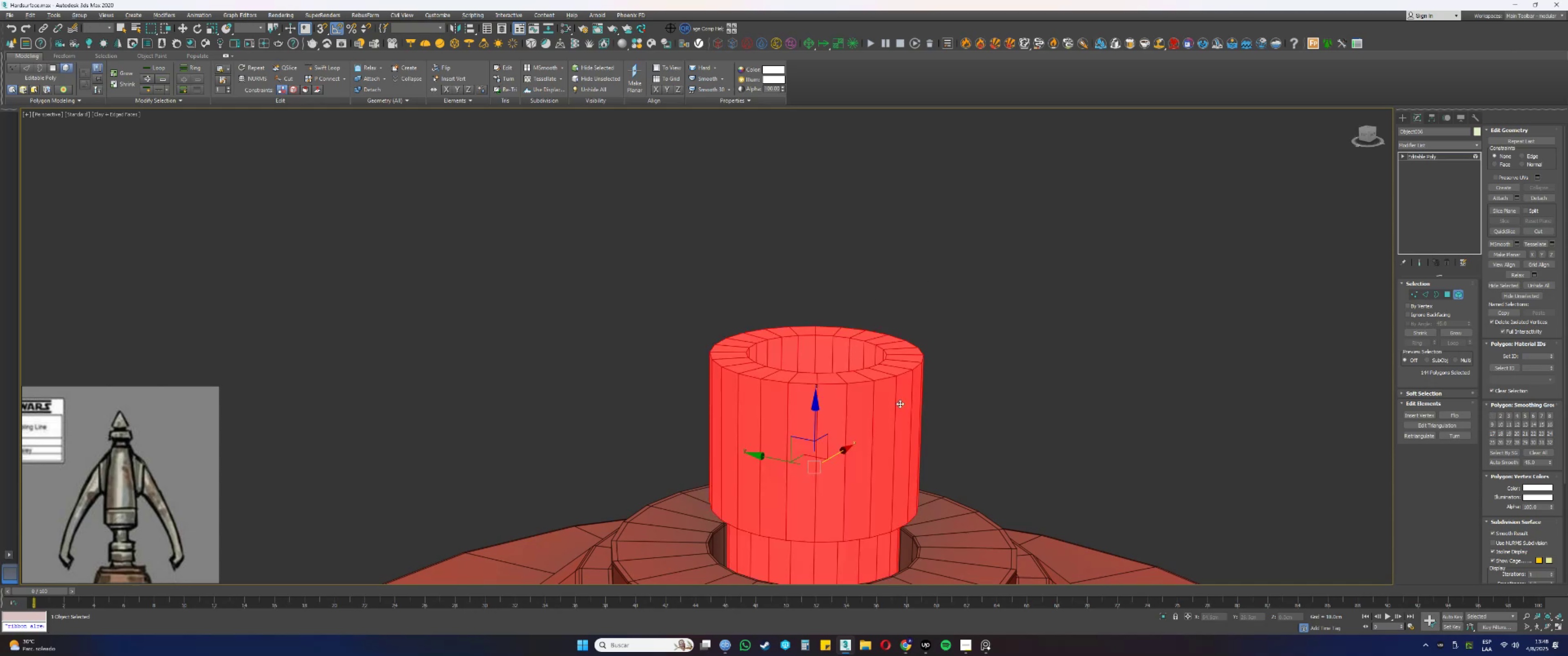 
double_click([906, 405])
 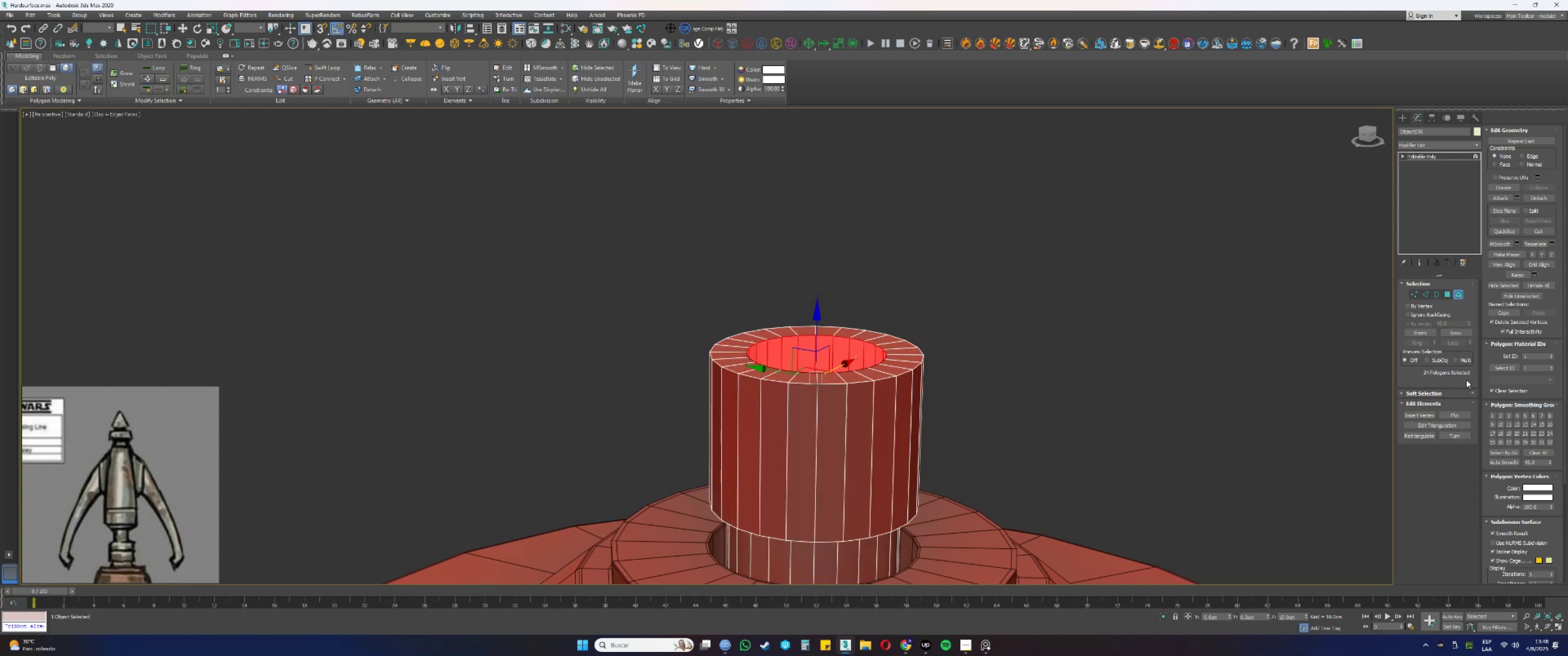 
left_click([1457, 416])
 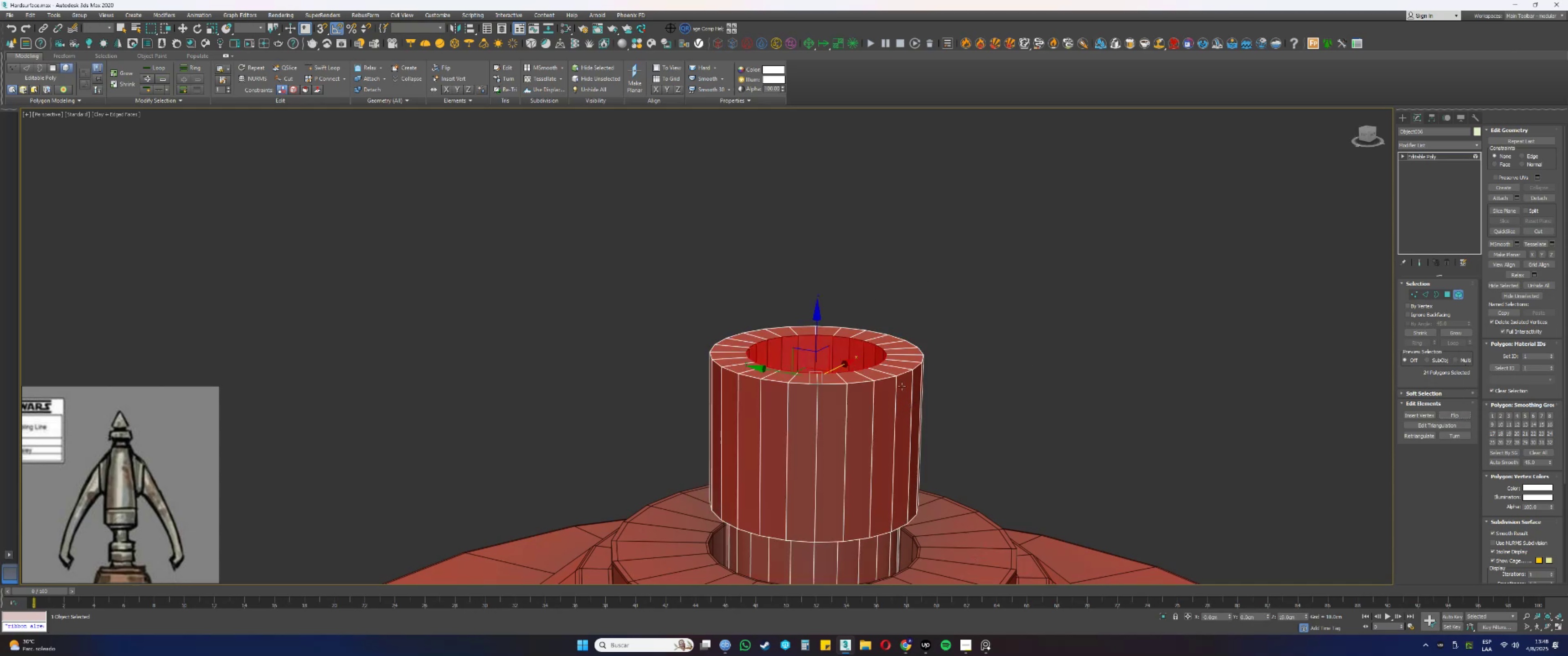 
key(3)
 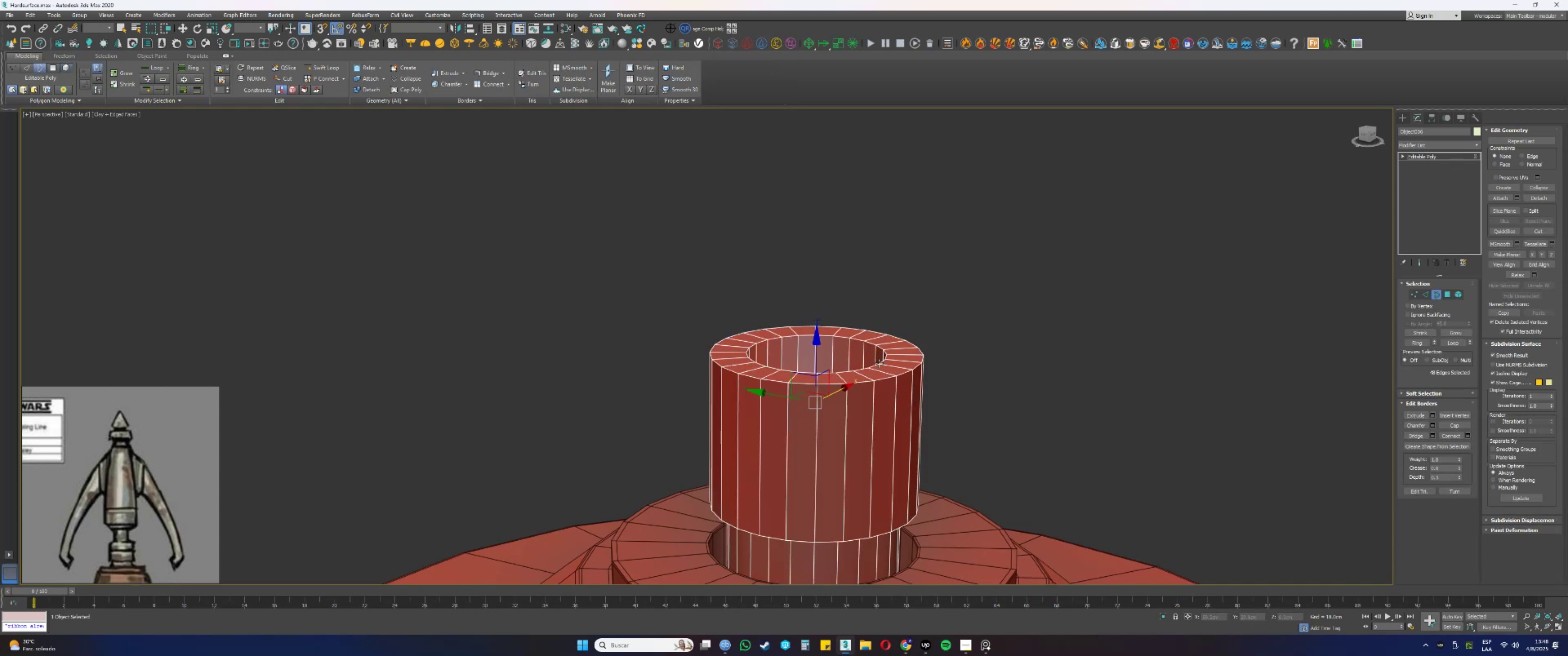 
left_click([878, 363])
 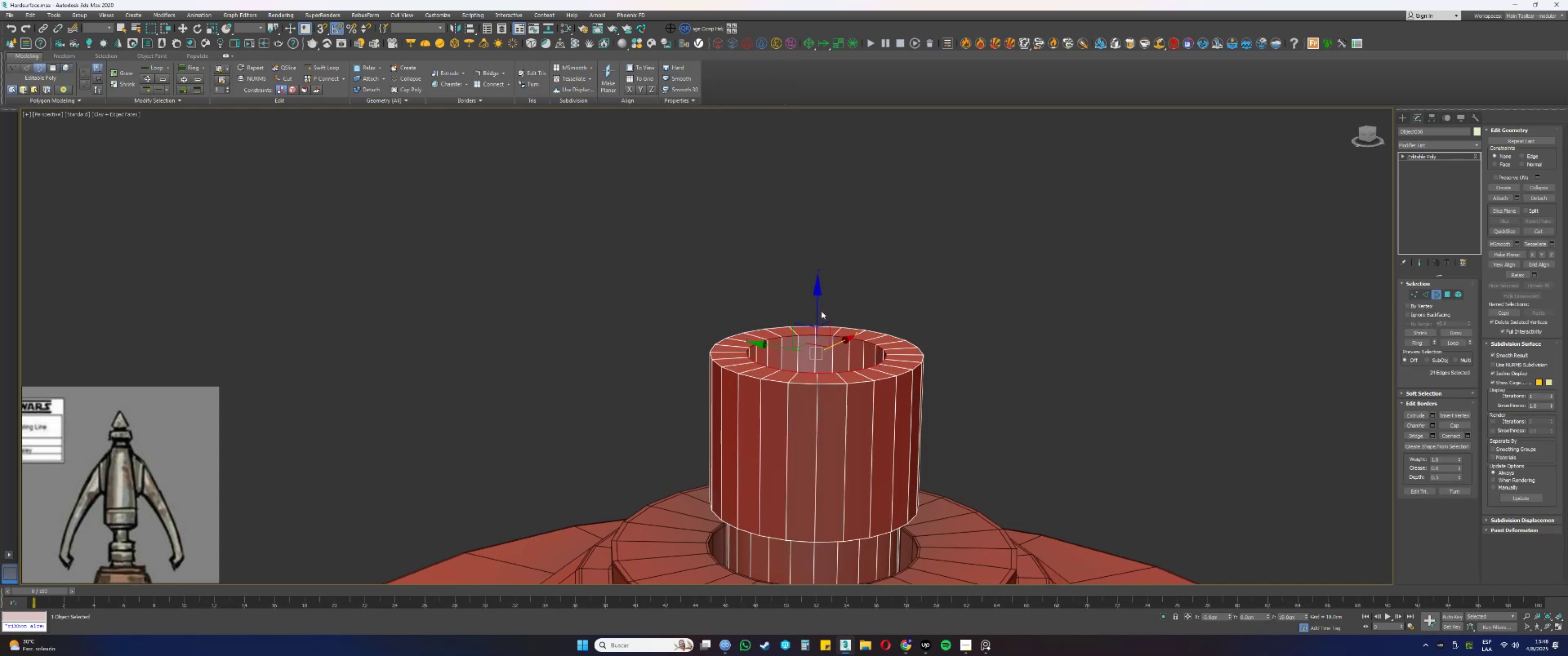 
left_click_drag(start_coordinate=[818, 310], to_coordinate=[824, 289])
 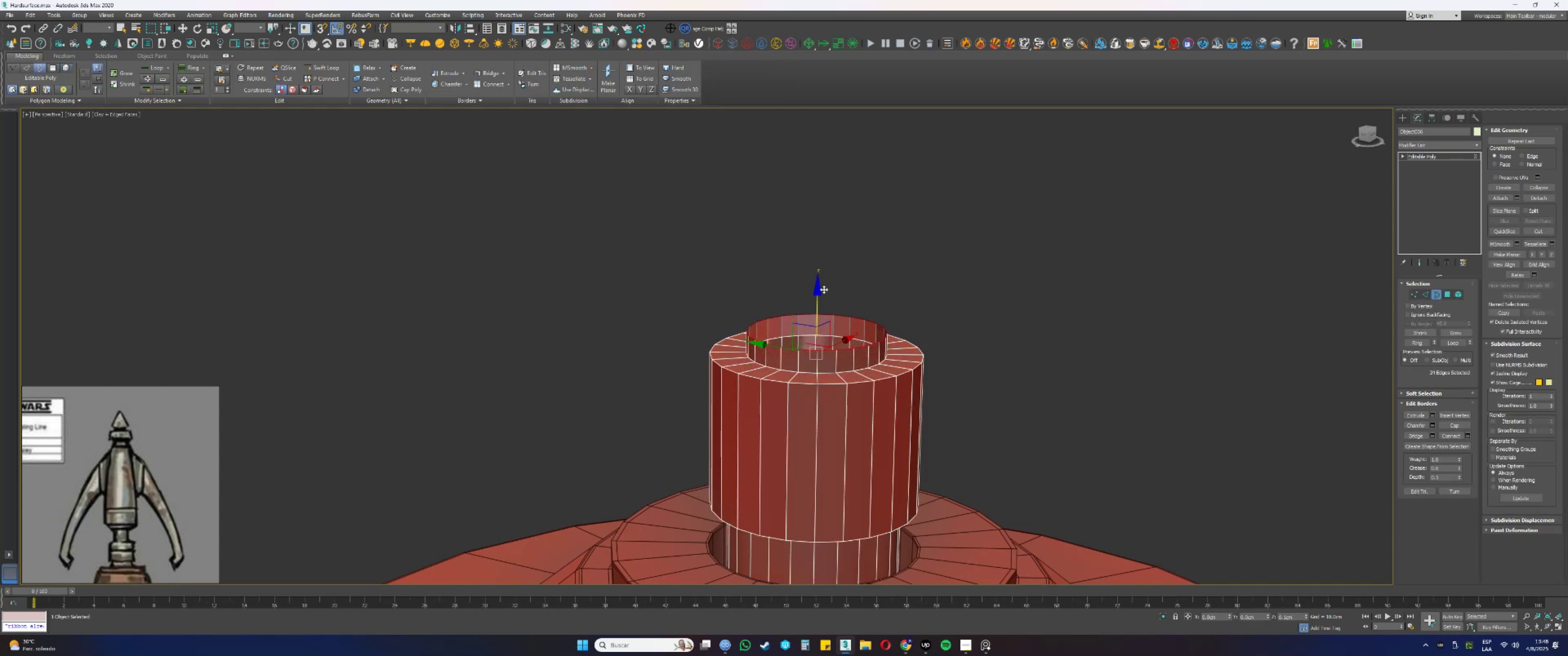 
left_click_drag(start_coordinate=[824, 289], to_coordinate=[824, 264])
 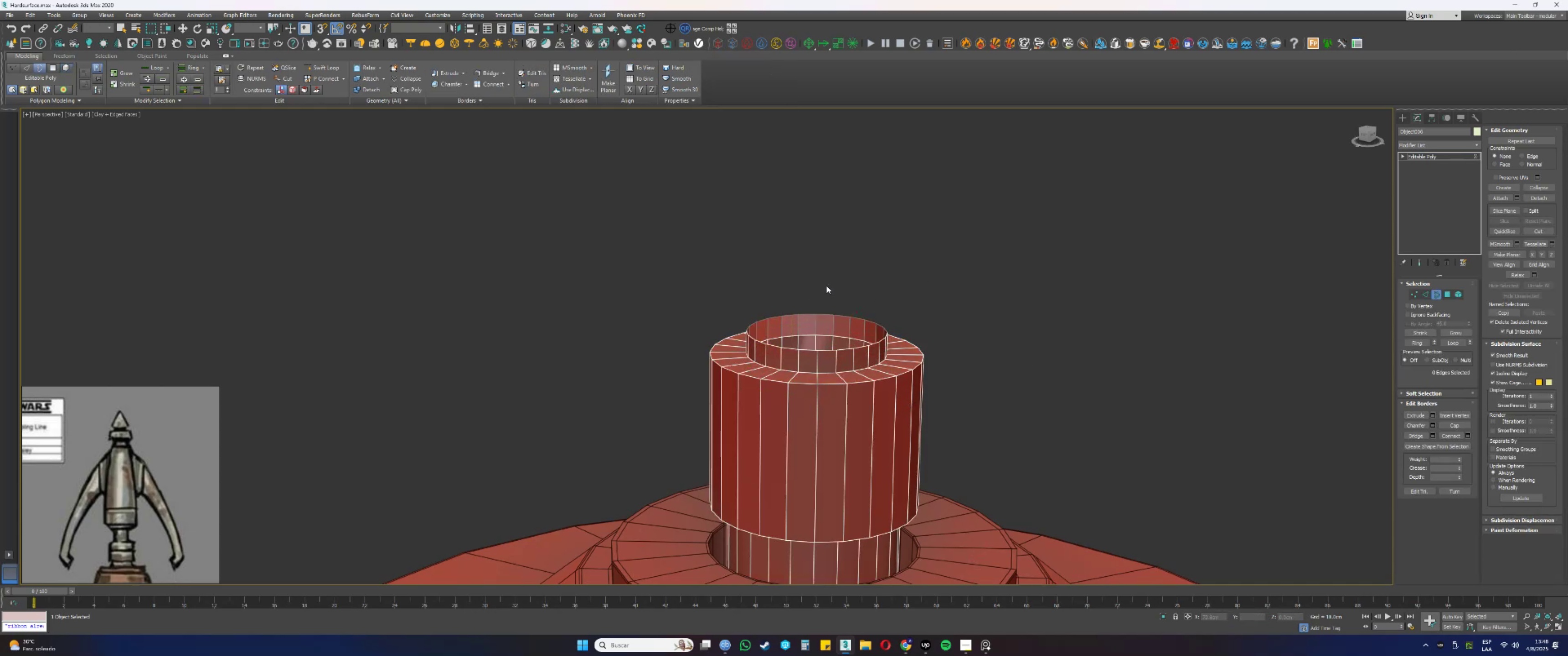 
key(Control+ControlLeft)
 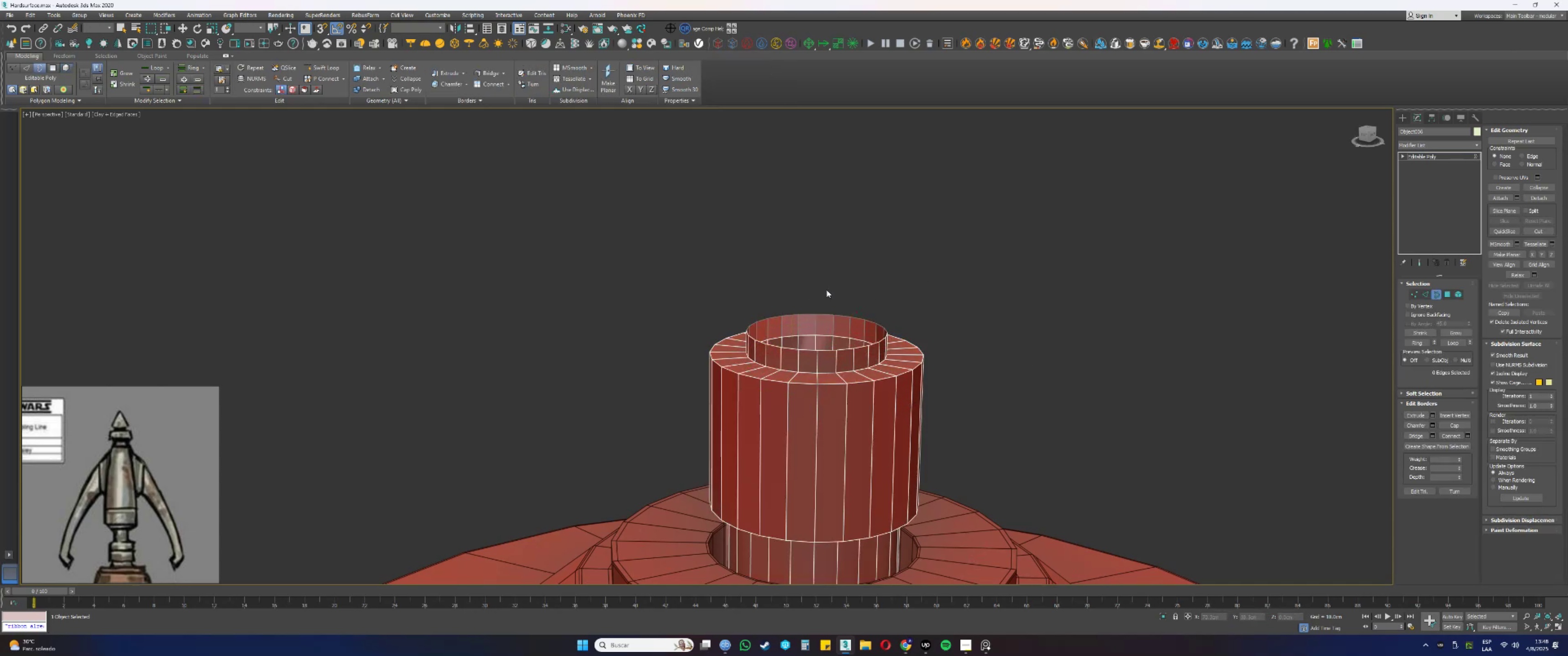 
key(Control+Z)
 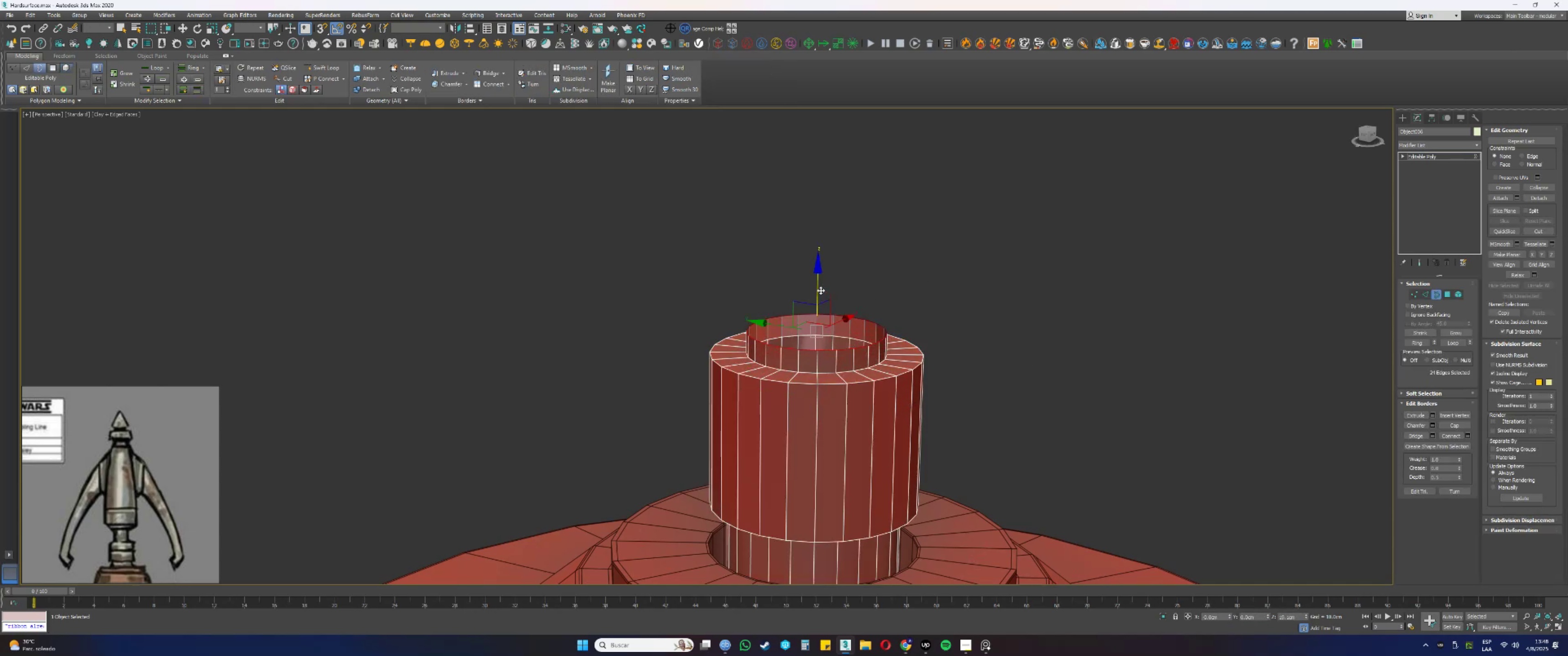 
left_click_drag(start_coordinate=[820, 288], to_coordinate=[825, 248])
 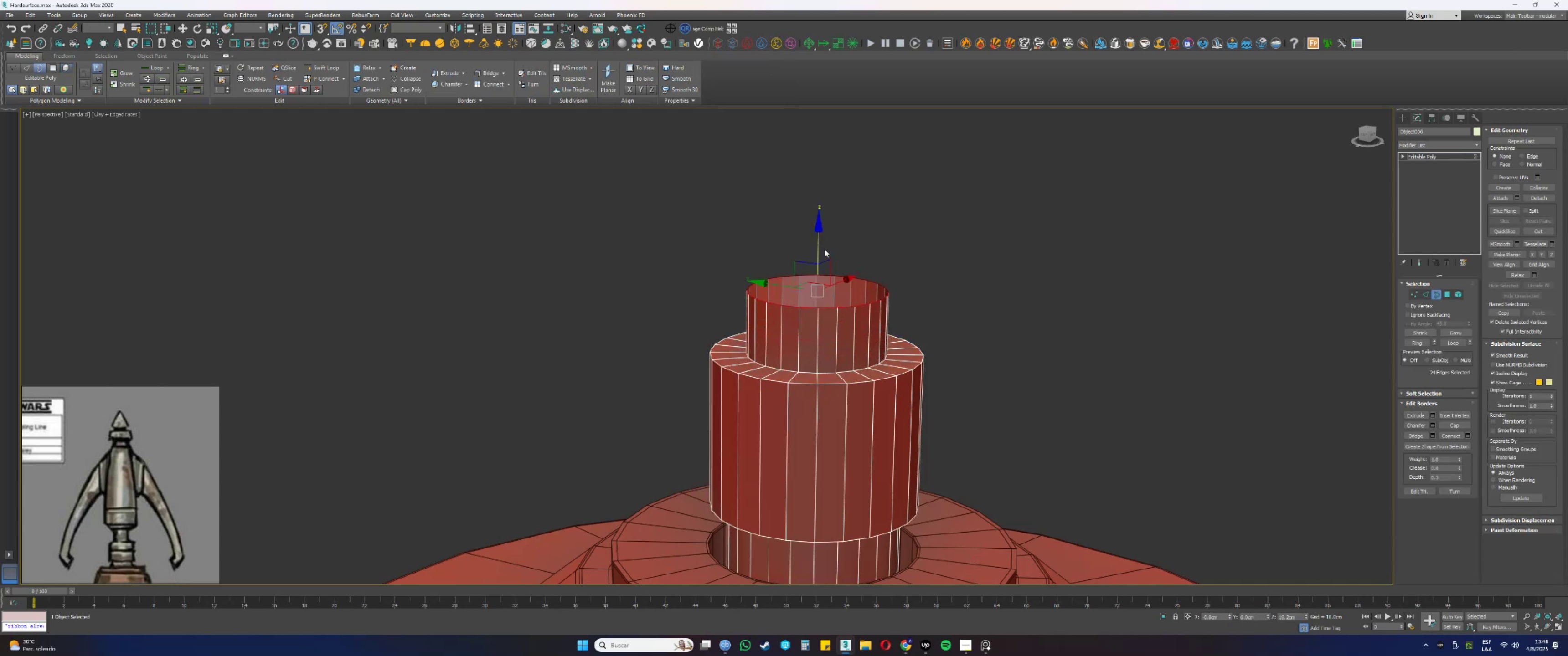 
key(R)
 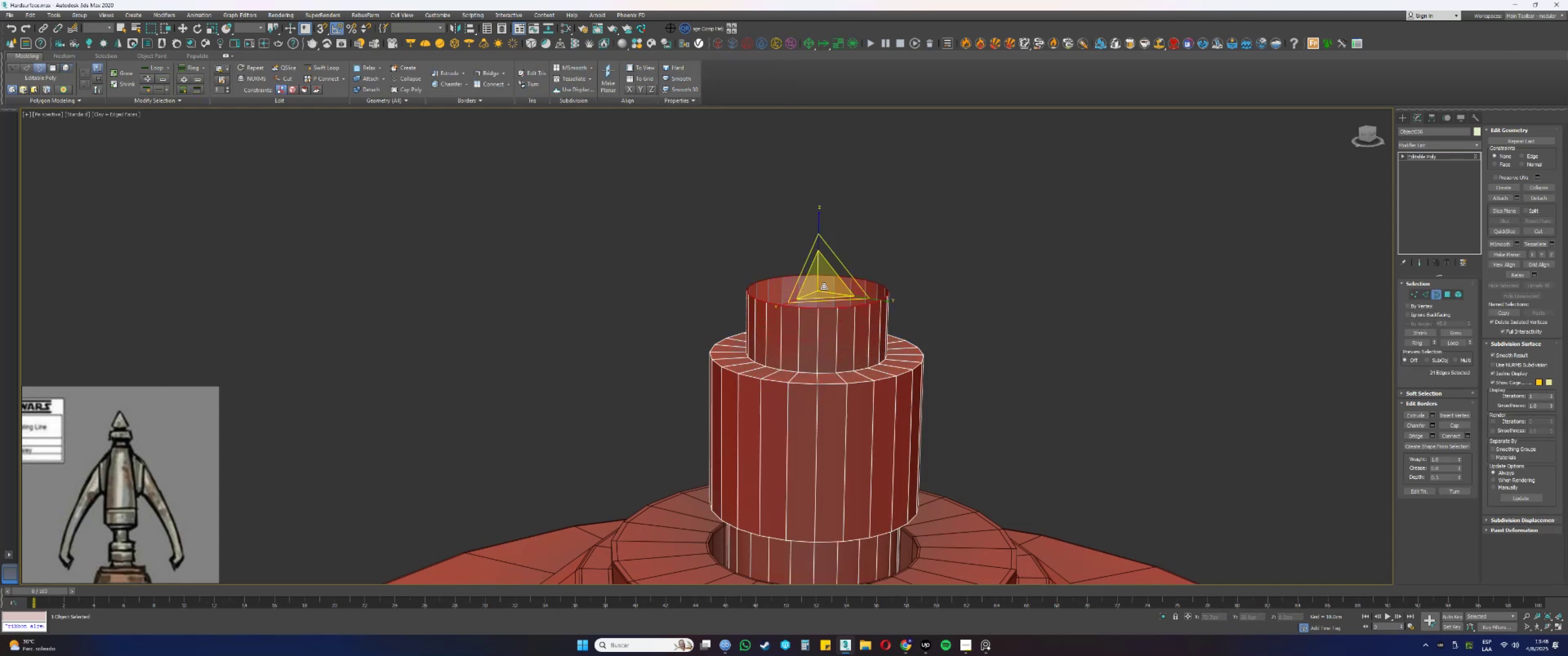 
key(Shift+ShiftLeft)
 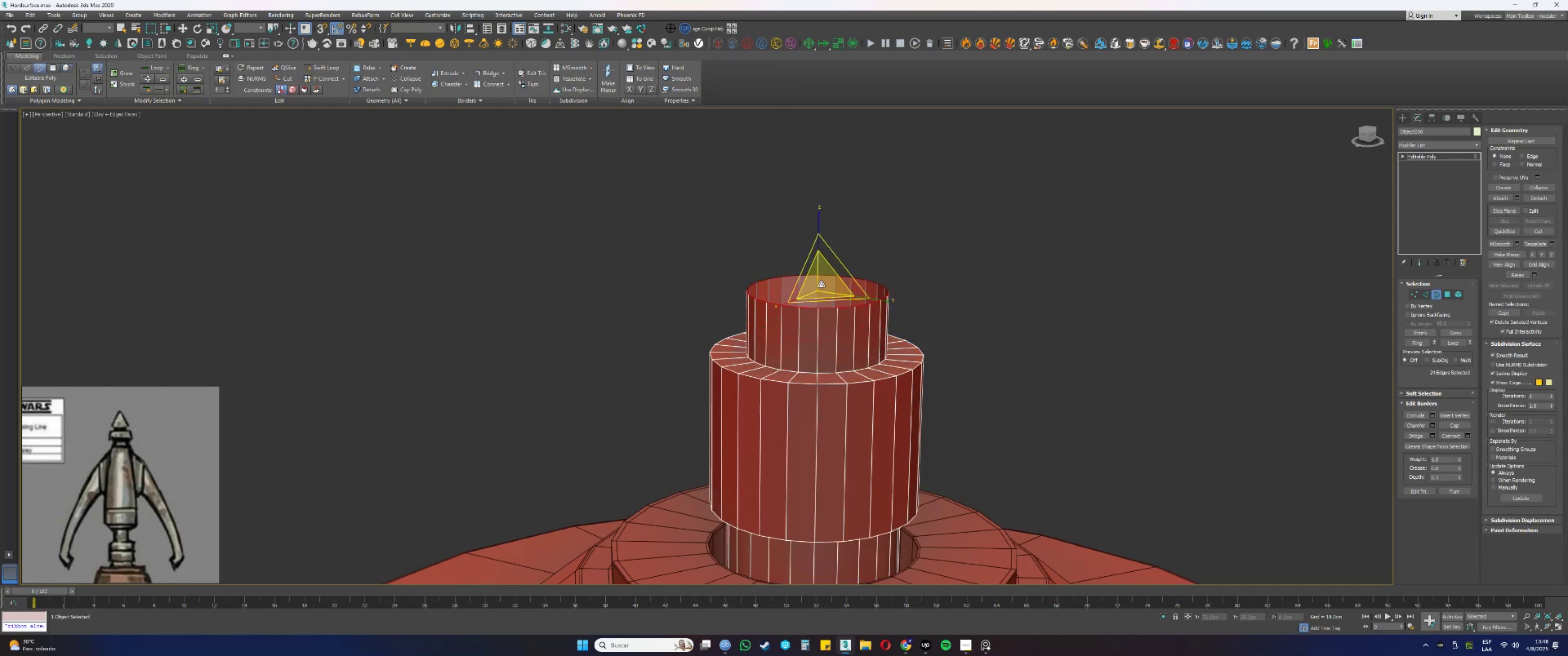 
left_click_drag(start_coordinate=[821, 284], to_coordinate=[818, 278])
 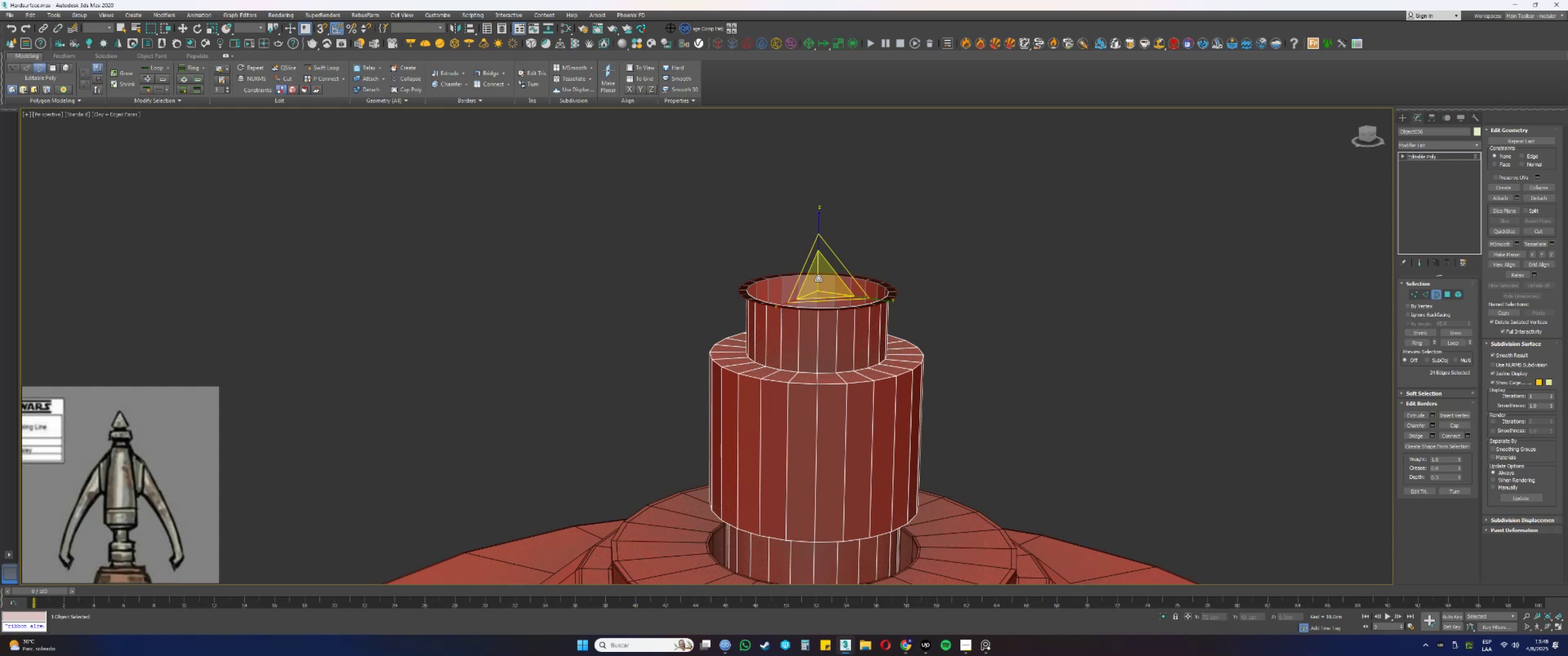 
key(Shift+ShiftLeft)
 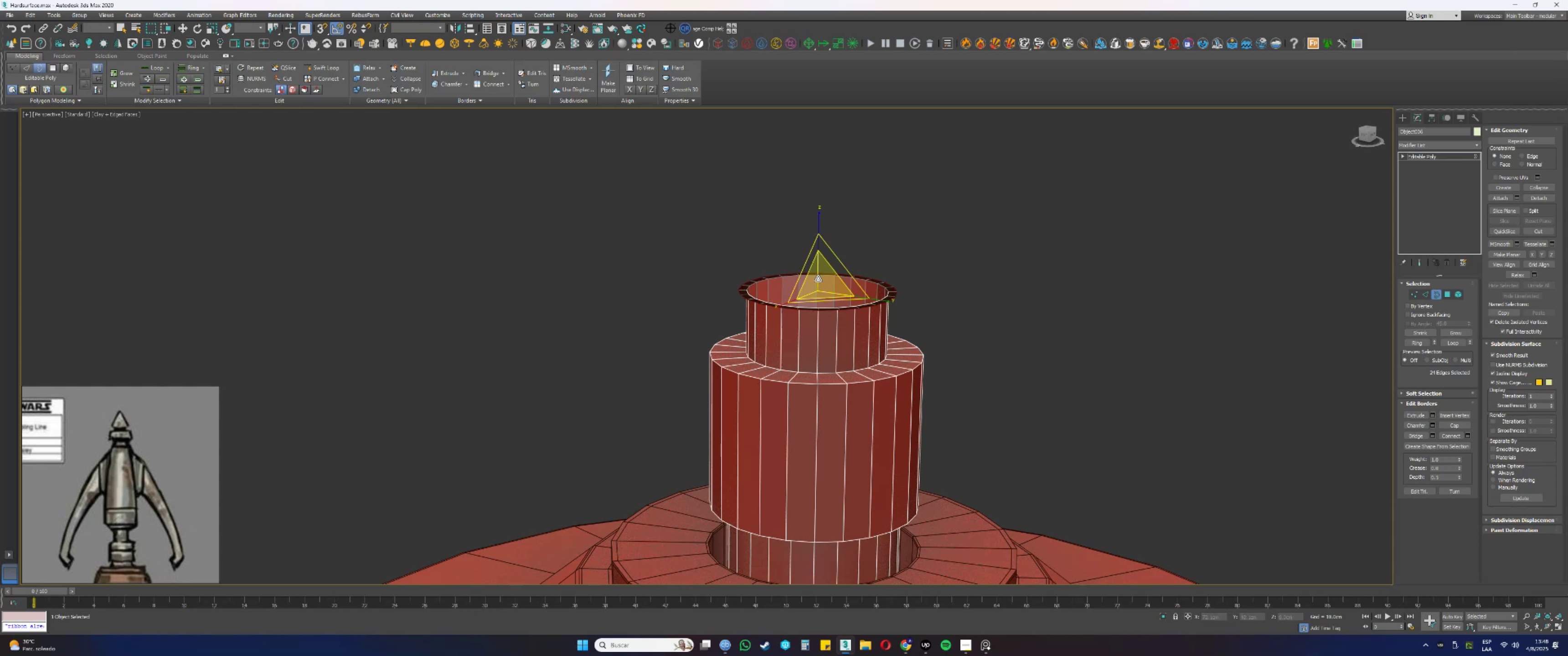 
left_click_drag(start_coordinate=[818, 282], to_coordinate=[817, 270])
 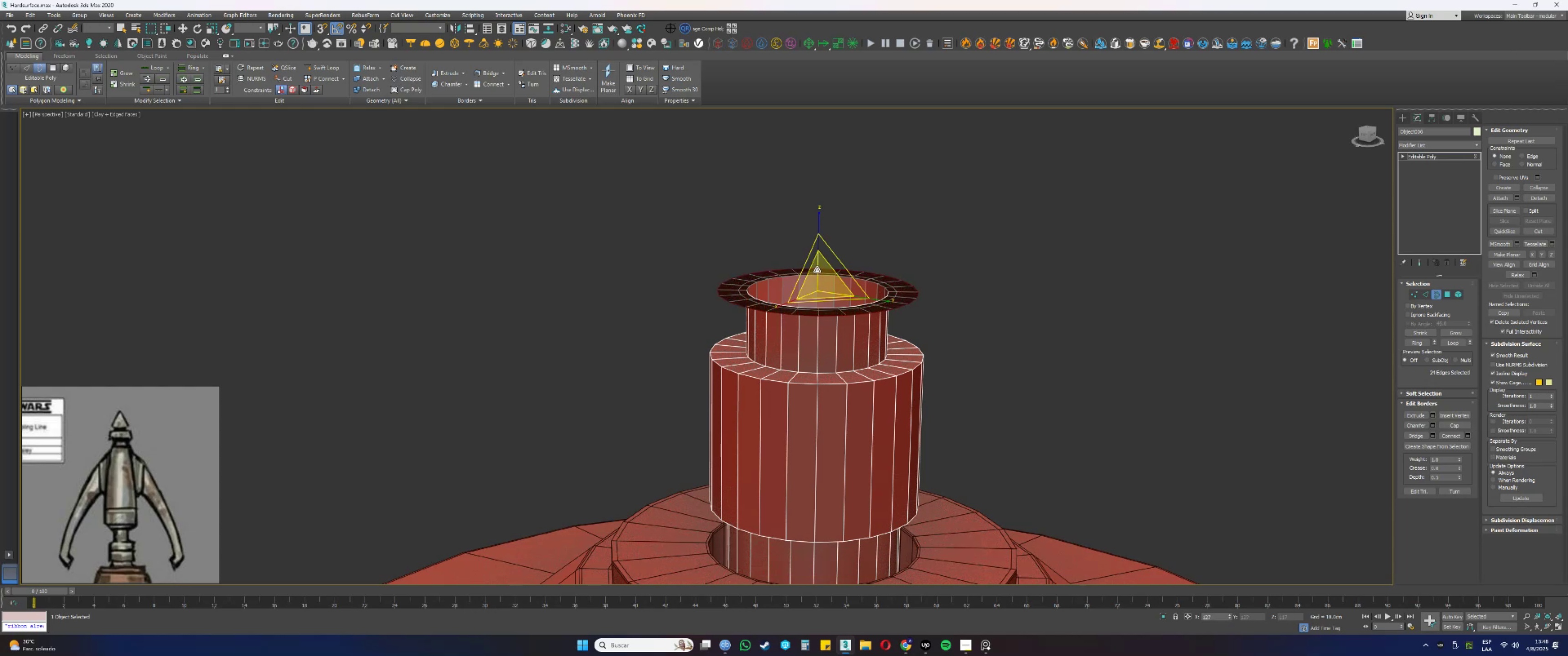 
key(W)
 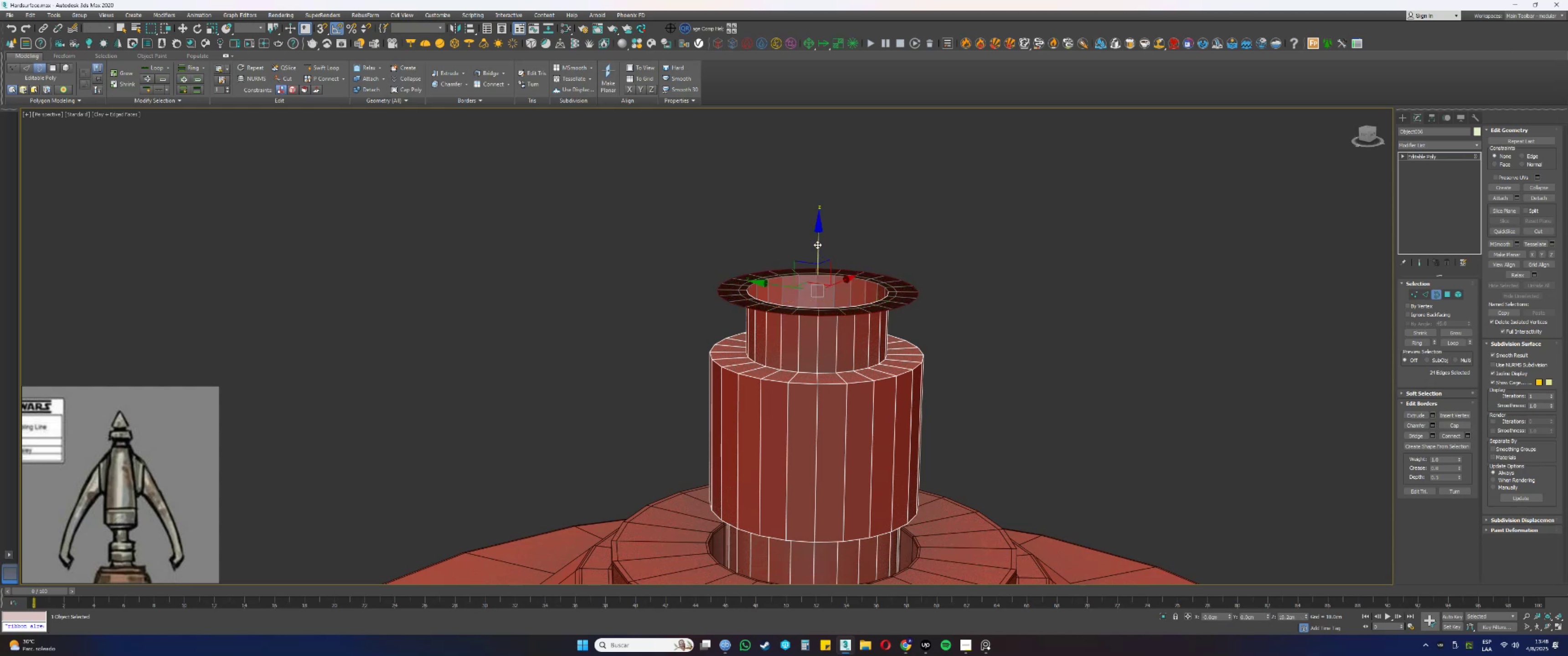 
left_click_drag(start_coordinate=[817, 243], to_coordinate=[818, 226])
 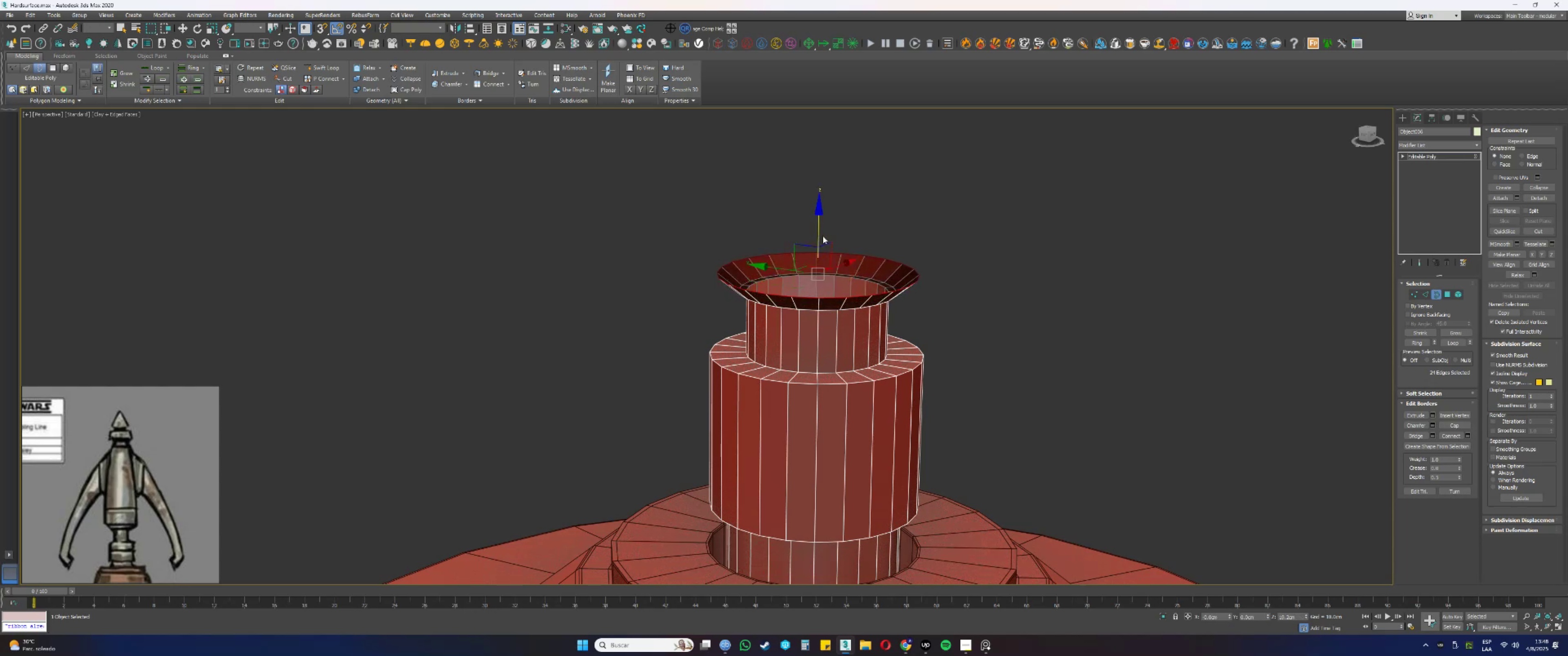 
scroll: coordinate [834, 273], scroll_direction: down, amount: 1.0
 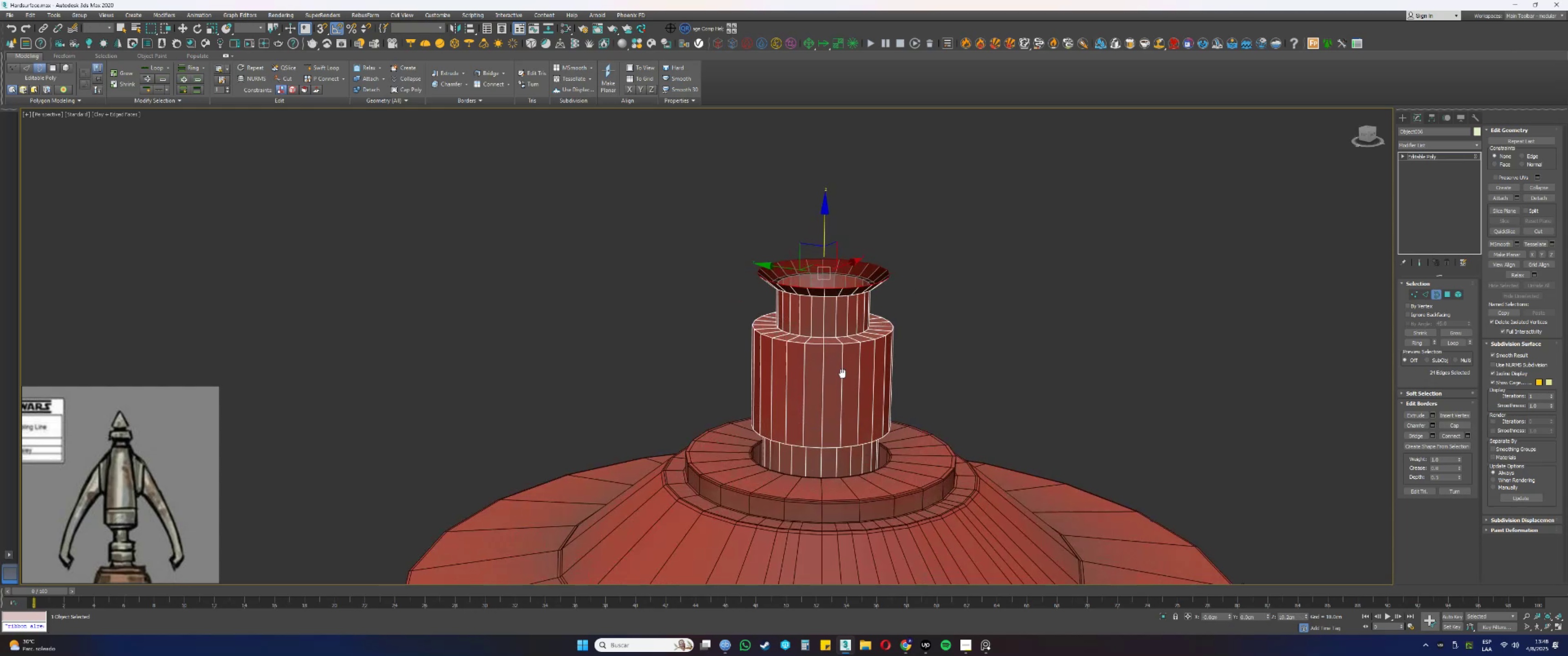 
key(Alt+AltLeft)
 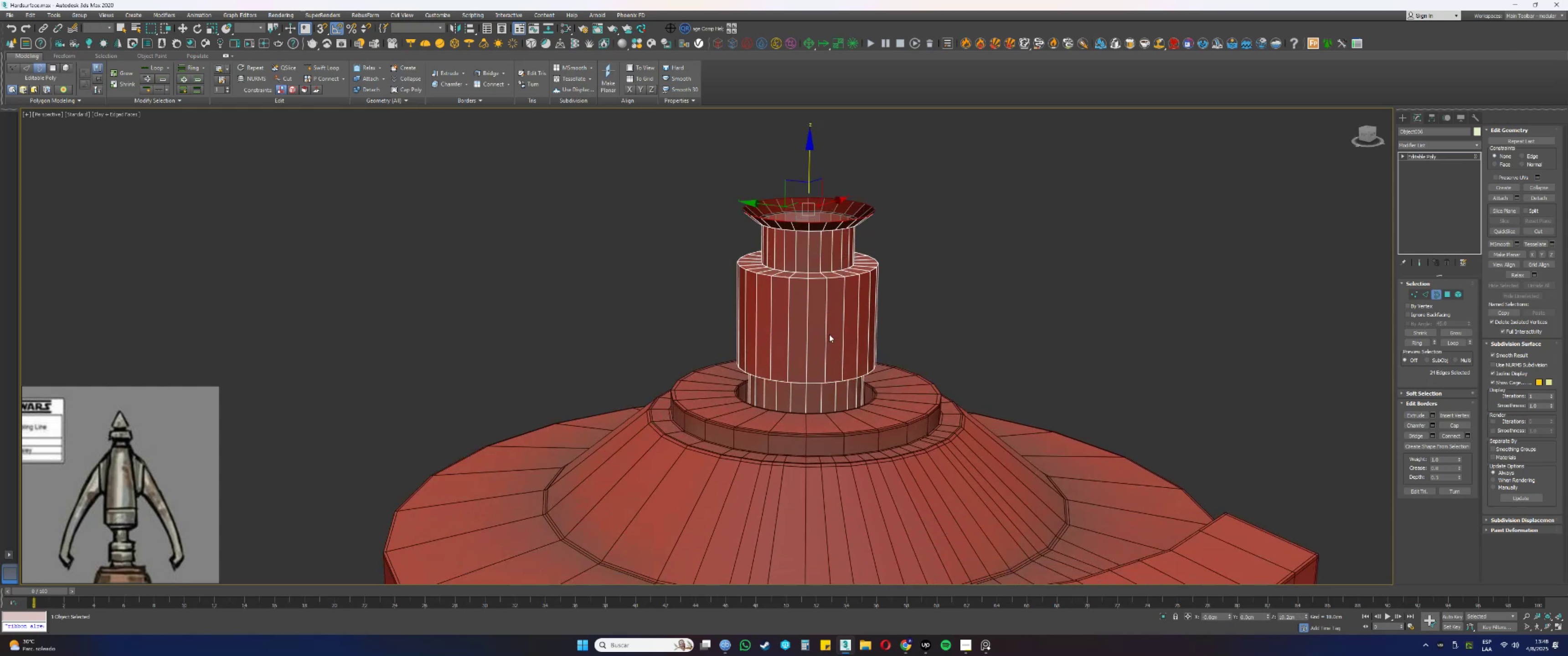 
scroll: coordinate [832, 328], scroll_direction: up, amount: 1.0
 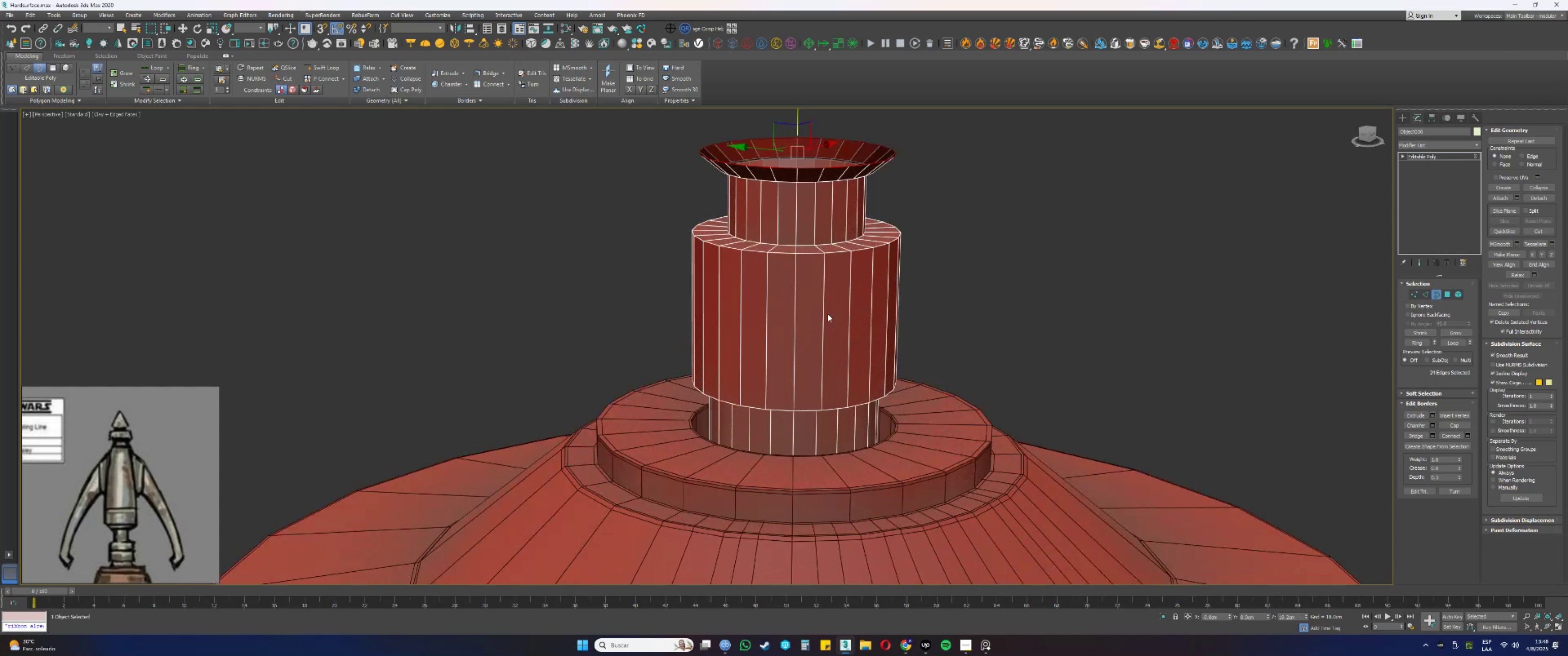 
key(2)
 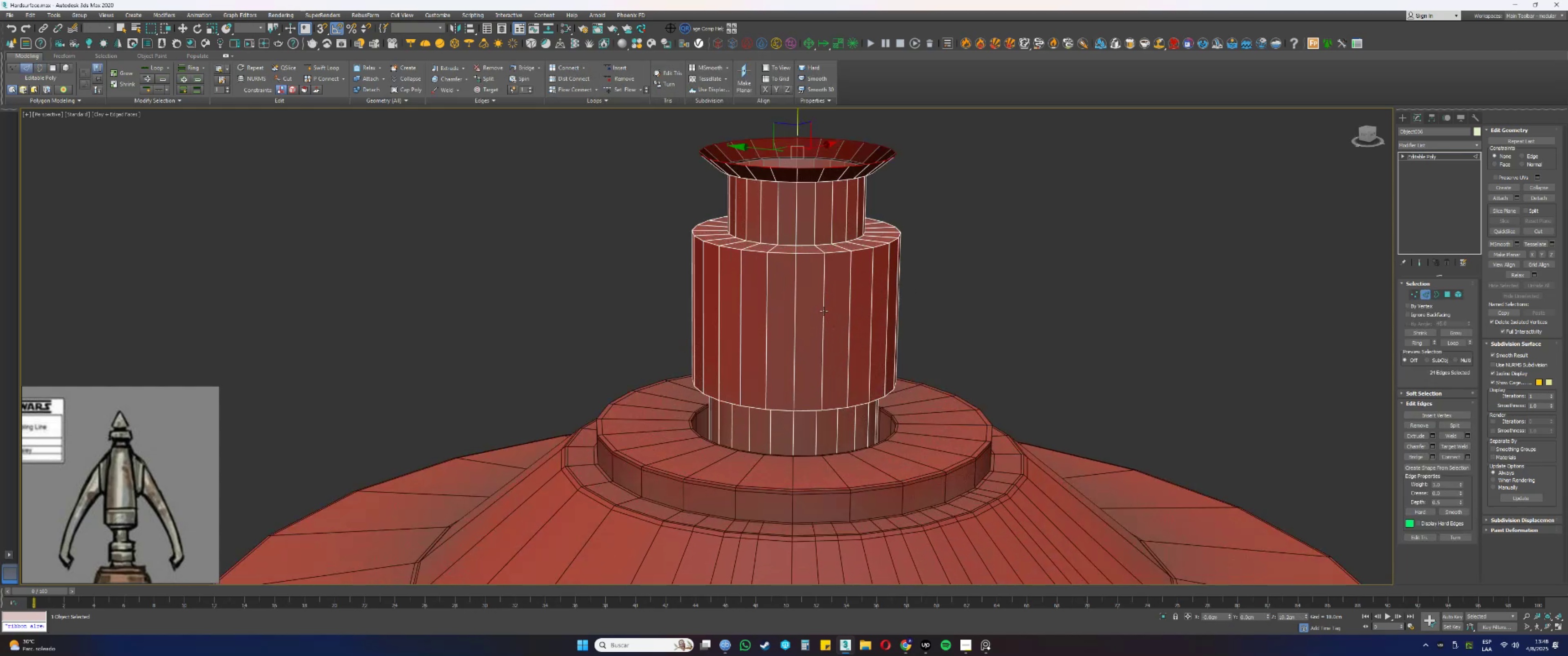 
left_click([823, 311])
 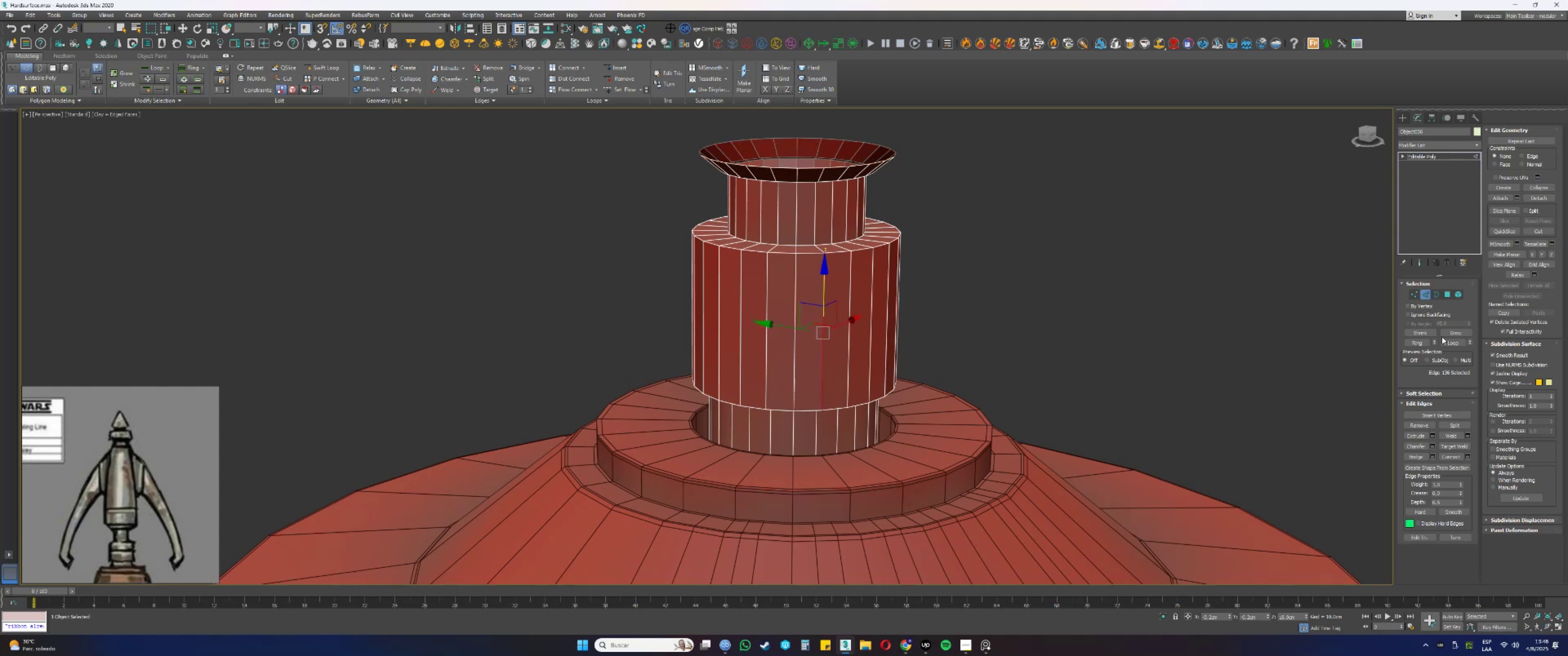 
left_click([1418, 343])
 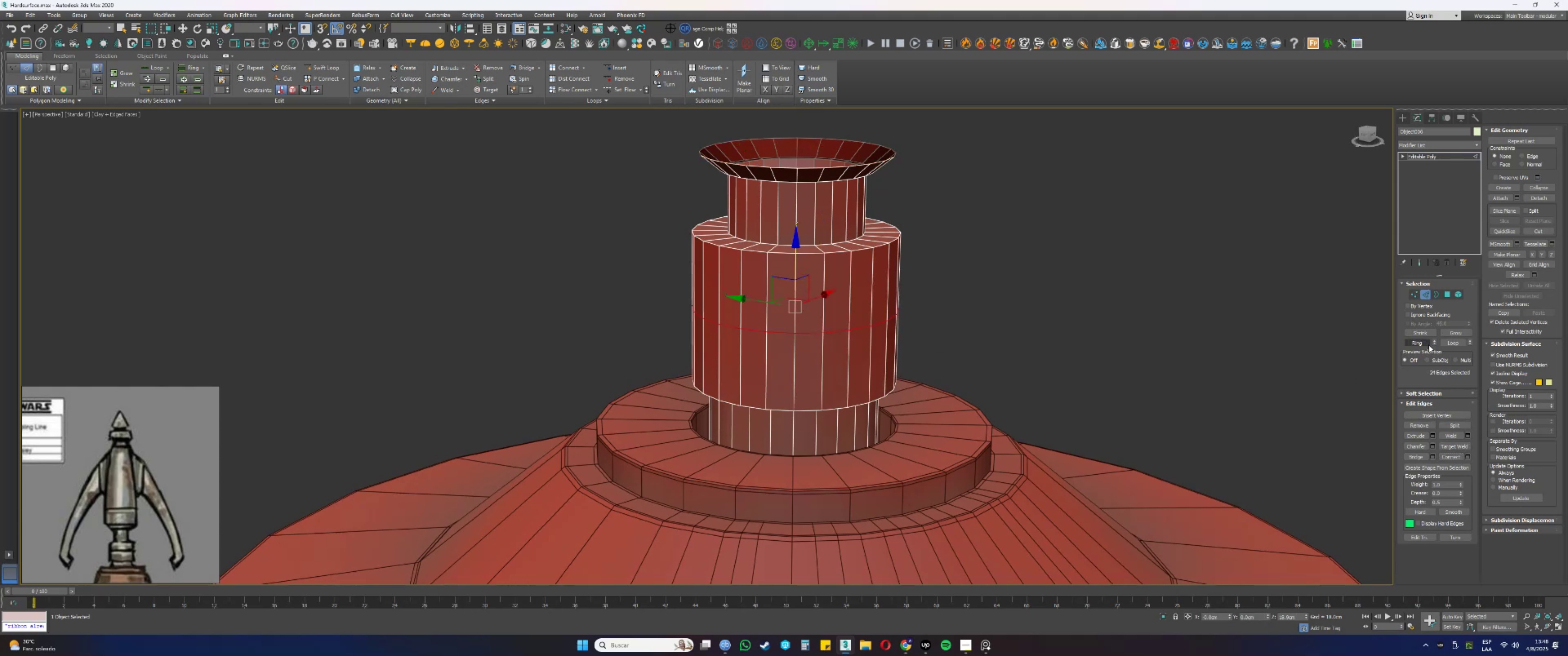 
left_click([1433, 445])
 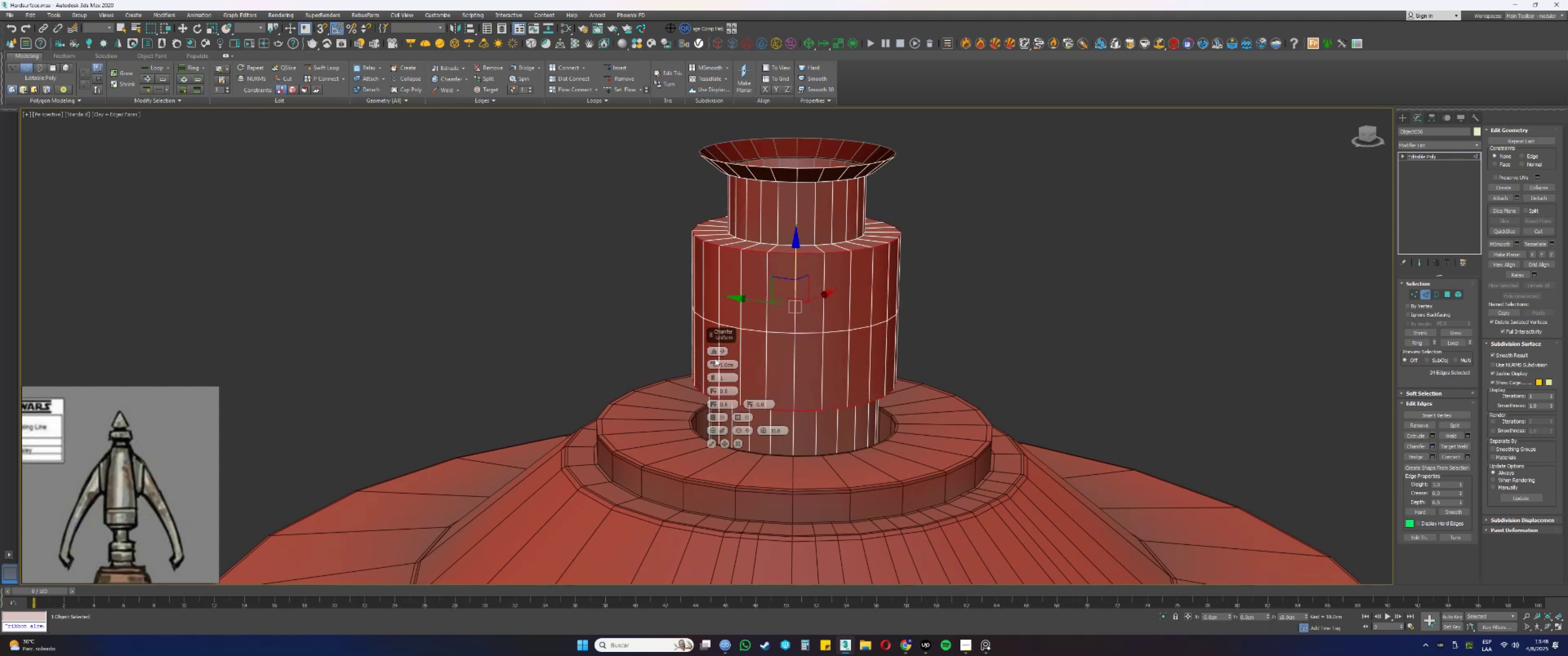 
right_click([715, 363])
 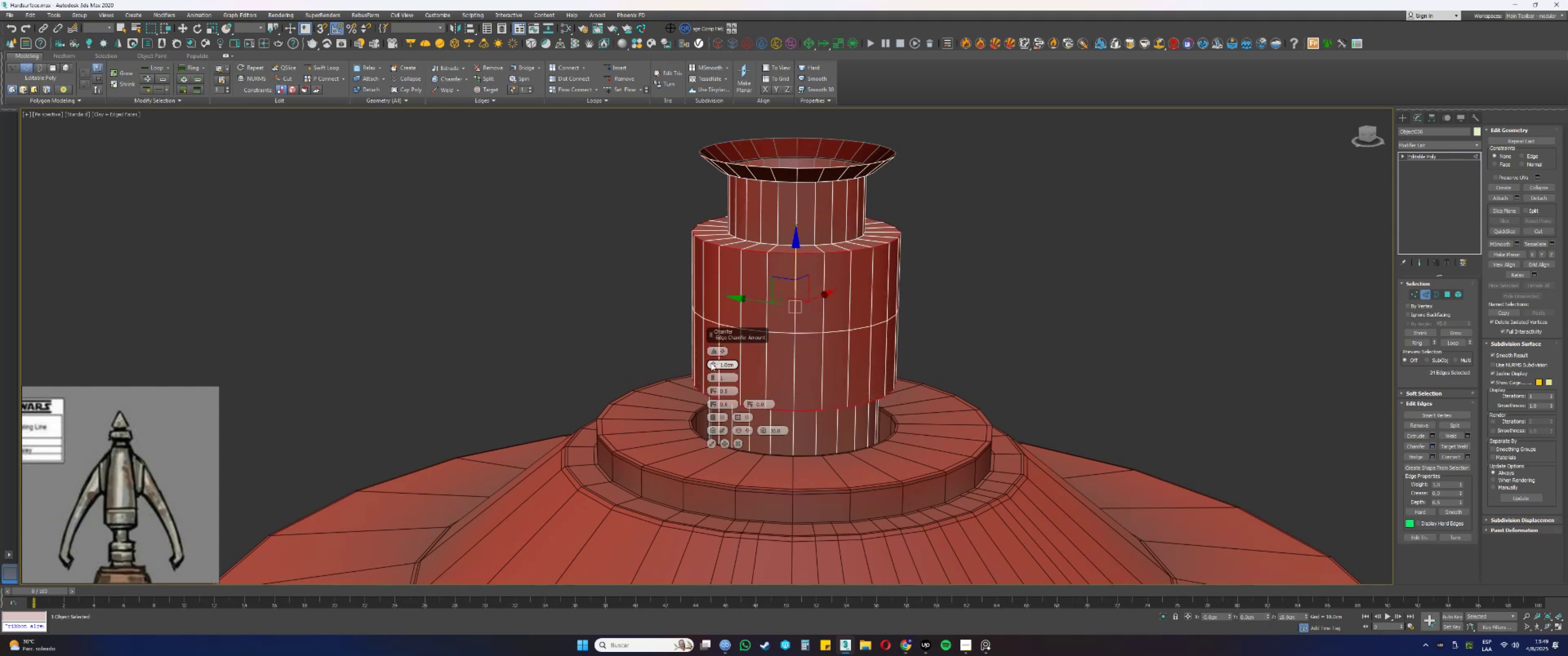 
right_click([711, 364])
 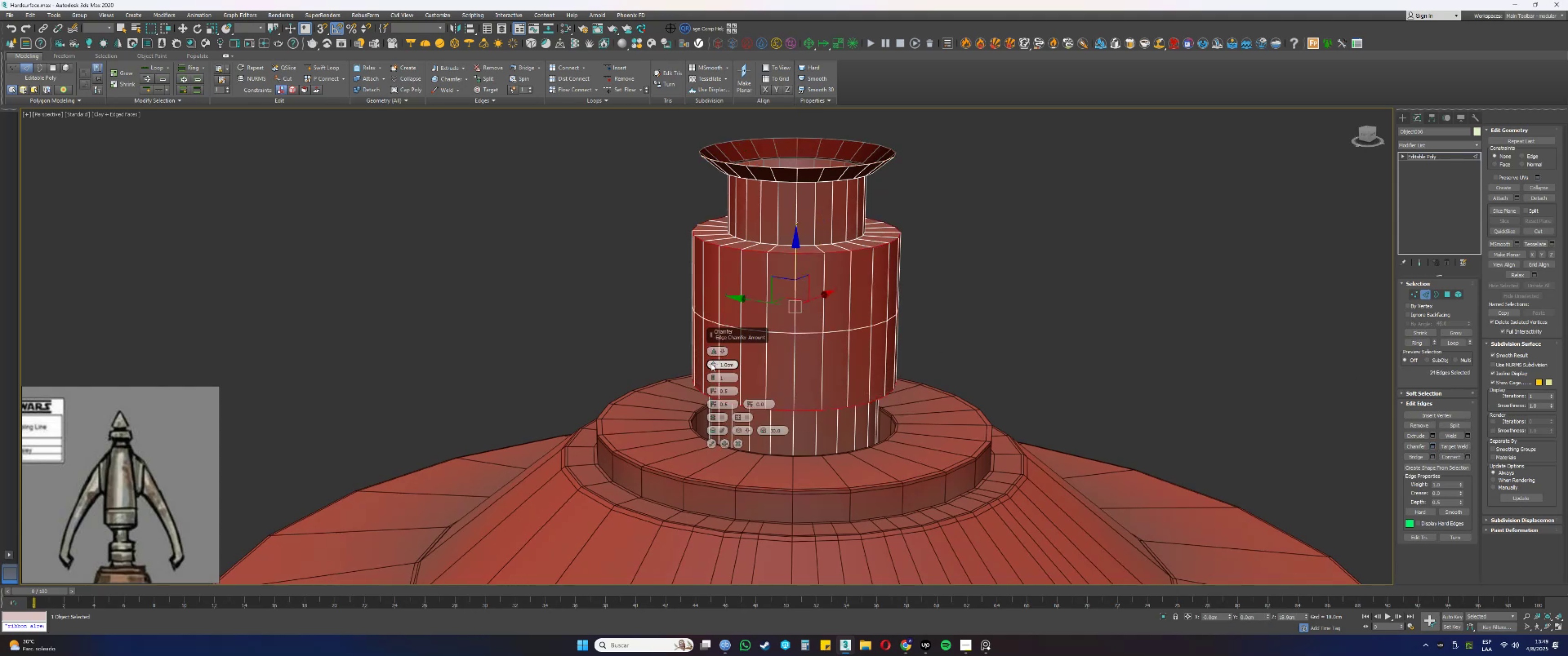 
left_click_drag(start_coordinate=[711, 364], to_coordinate=[745, 136])
 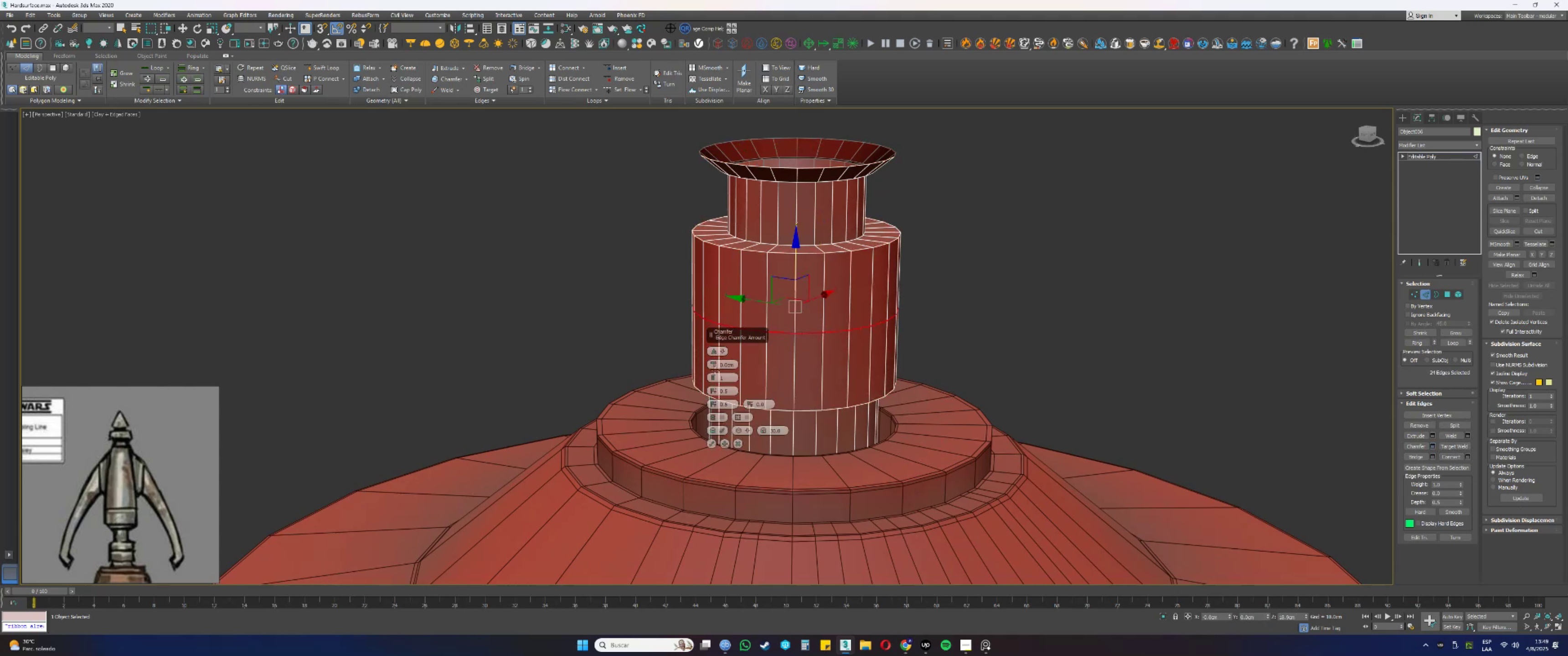 
left_click_drag(start_coordinate=[716, 364], to_coordinate=[711, 369])
 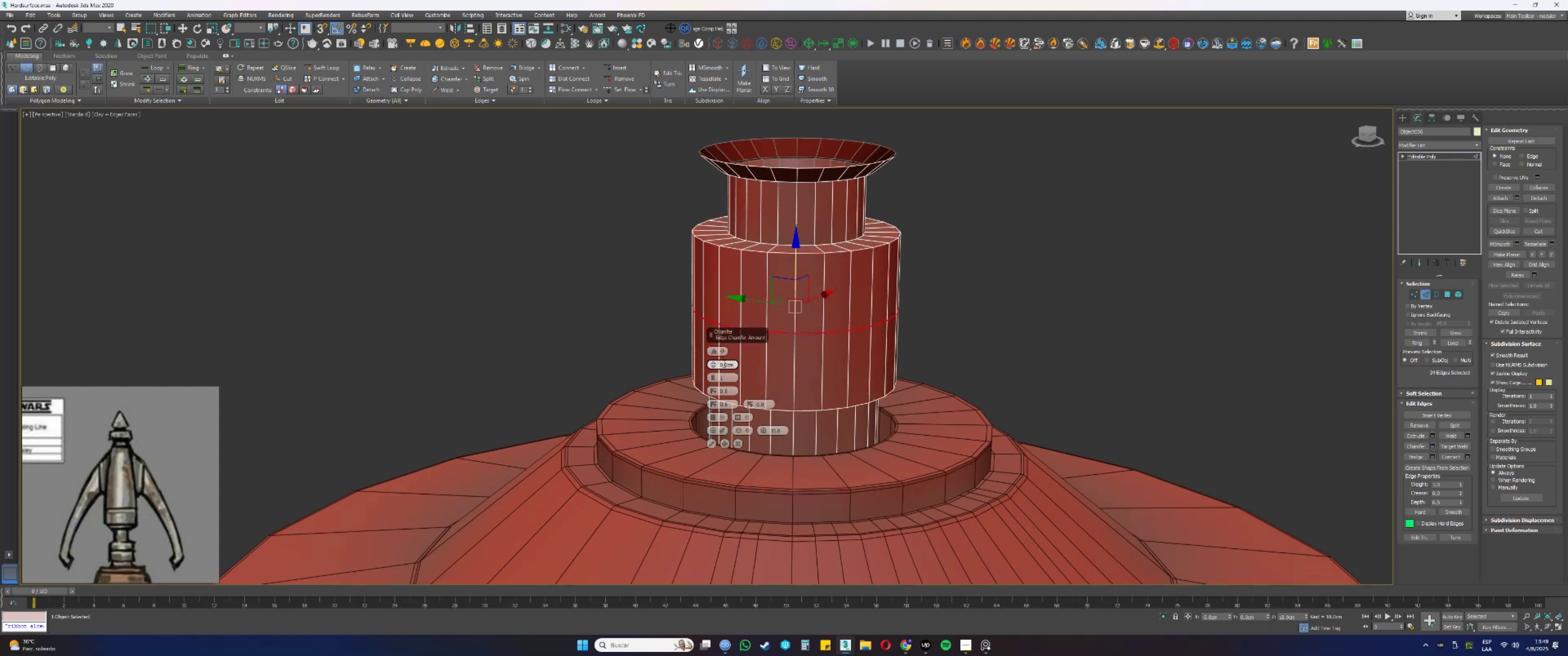 
double_click([724, 363])
 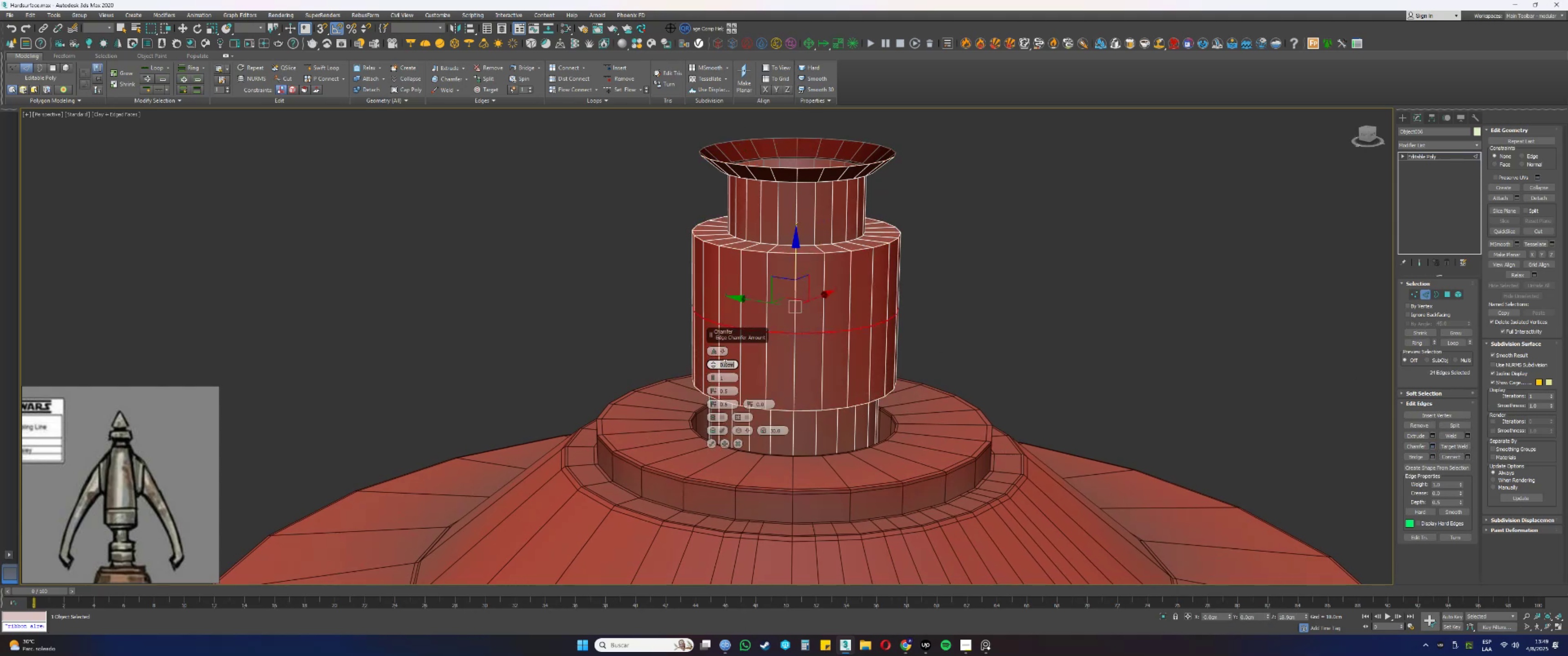 
key(NumpadDecimal)
 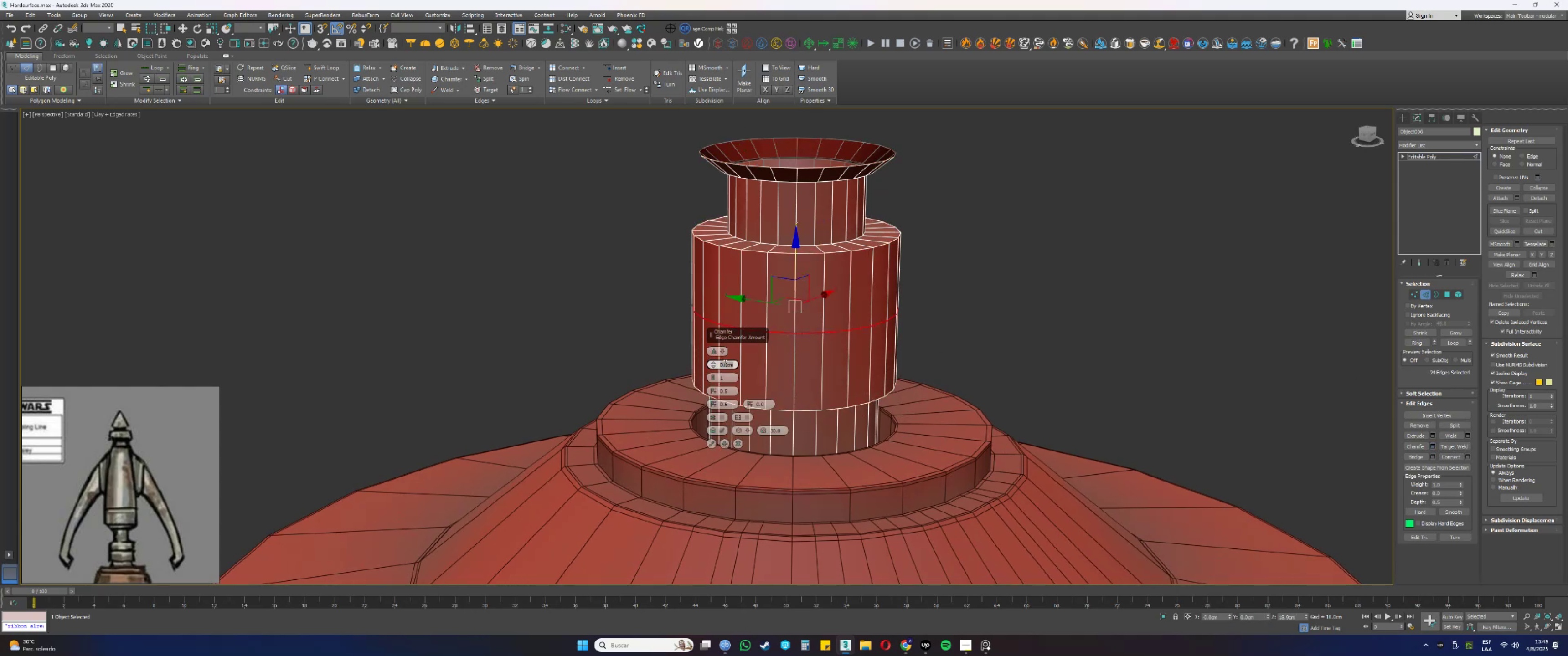 
key(Numpad1)
 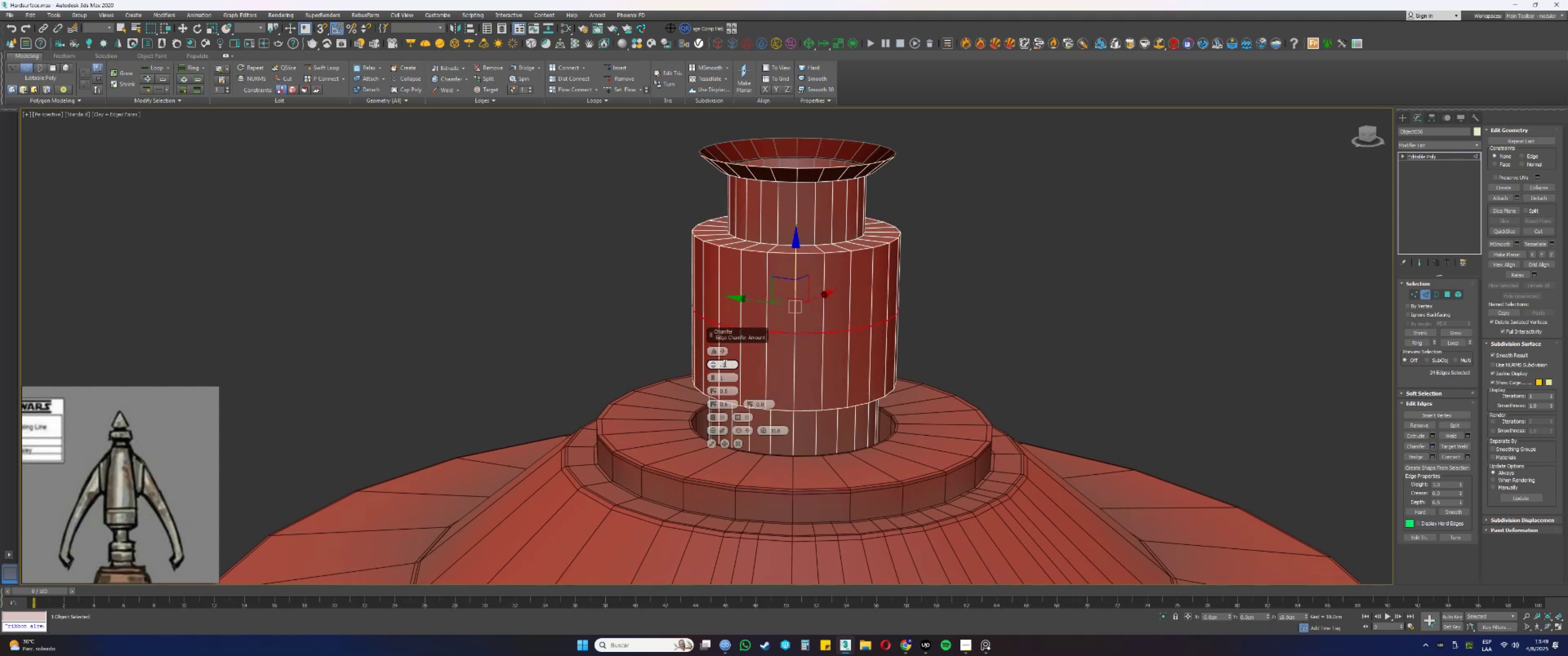 
key(NumpadEnter)
 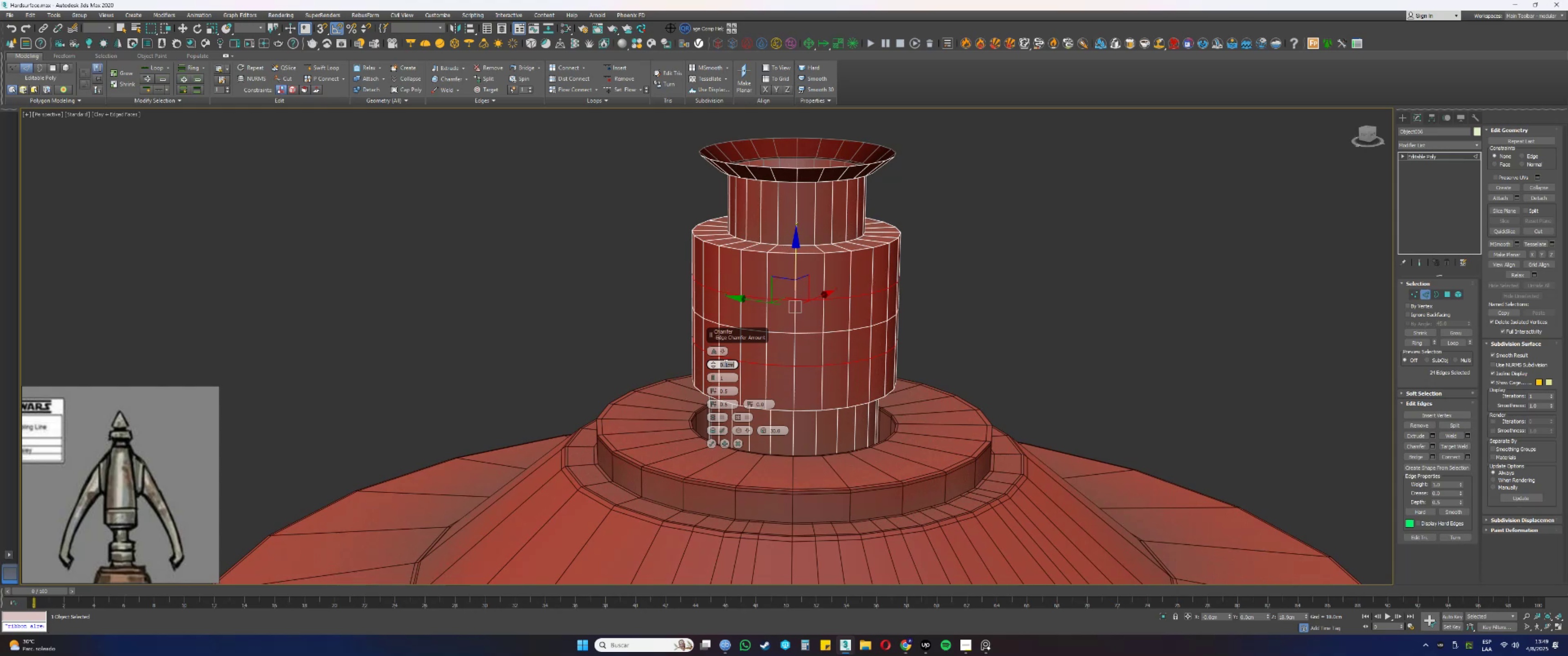 
key(NumpadDecimal)
 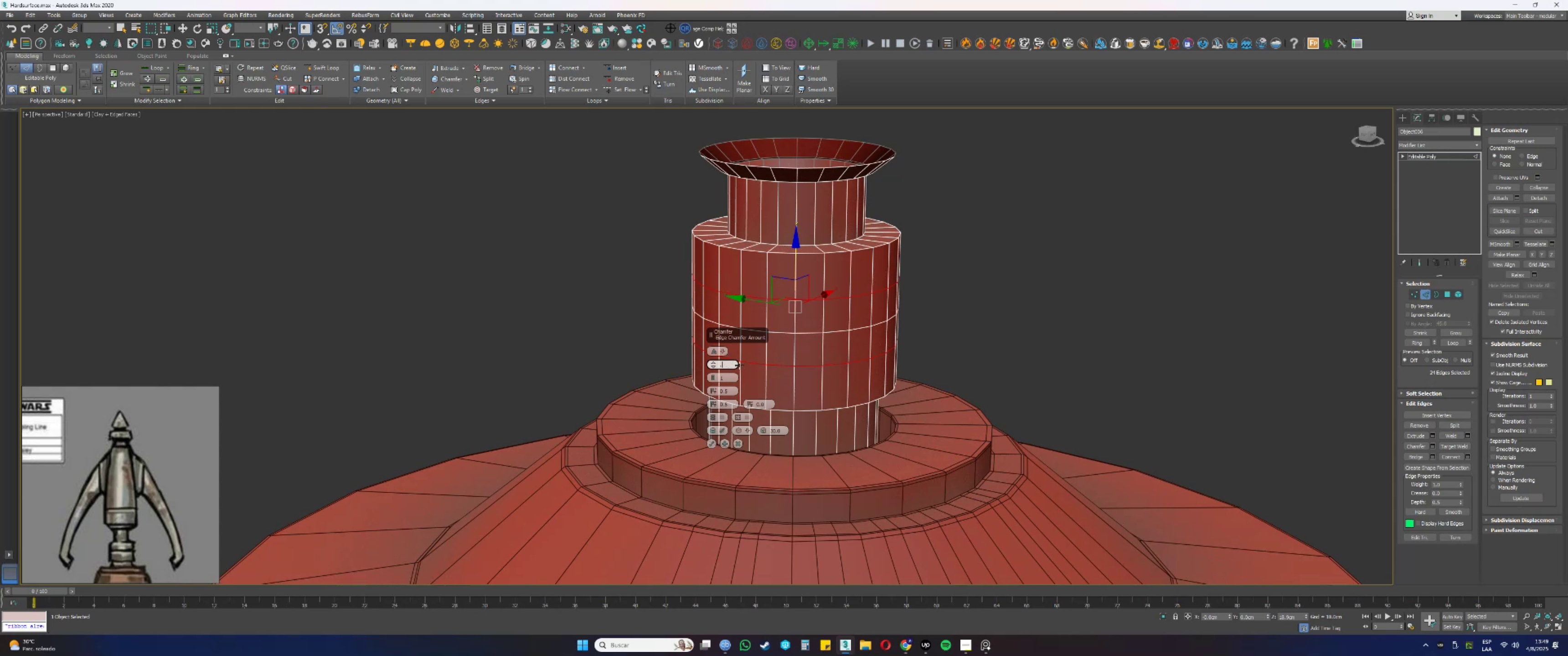 
key(Numpad0)
 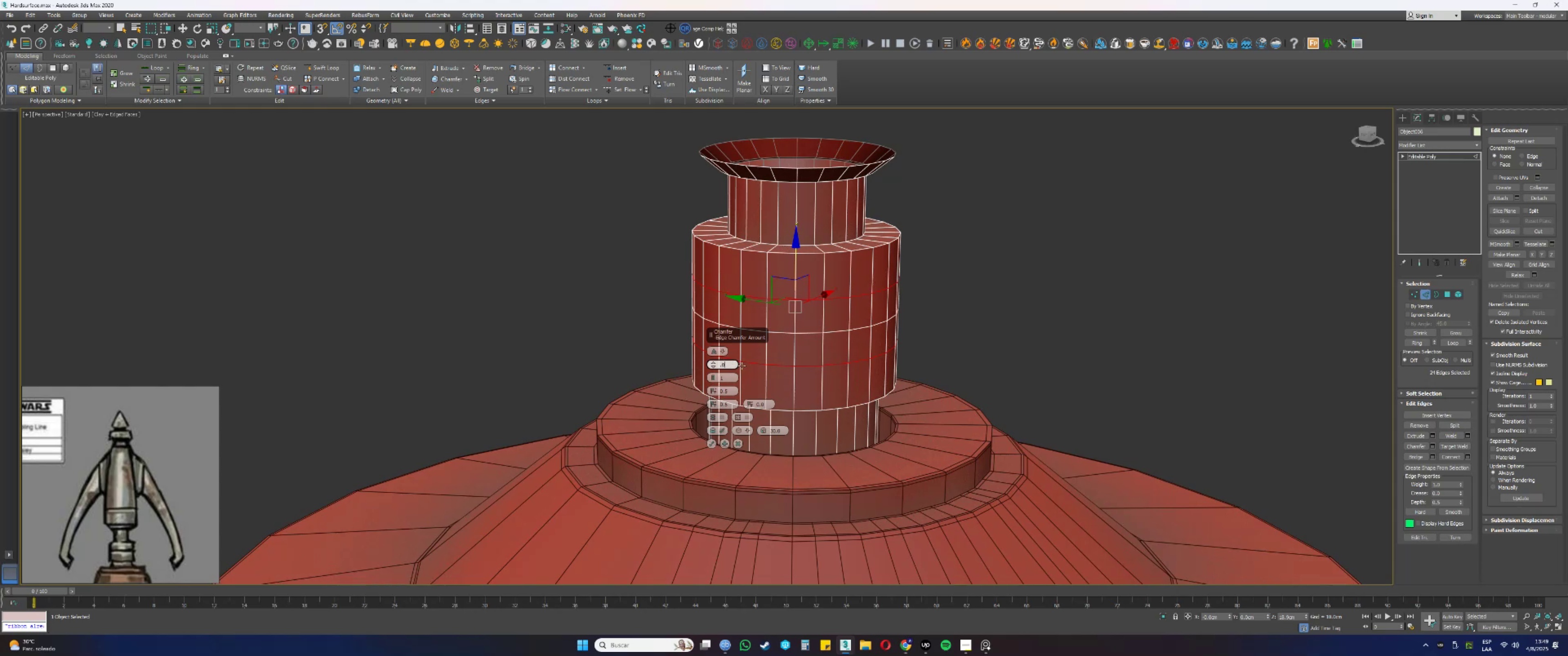 
key(Numpad5)
 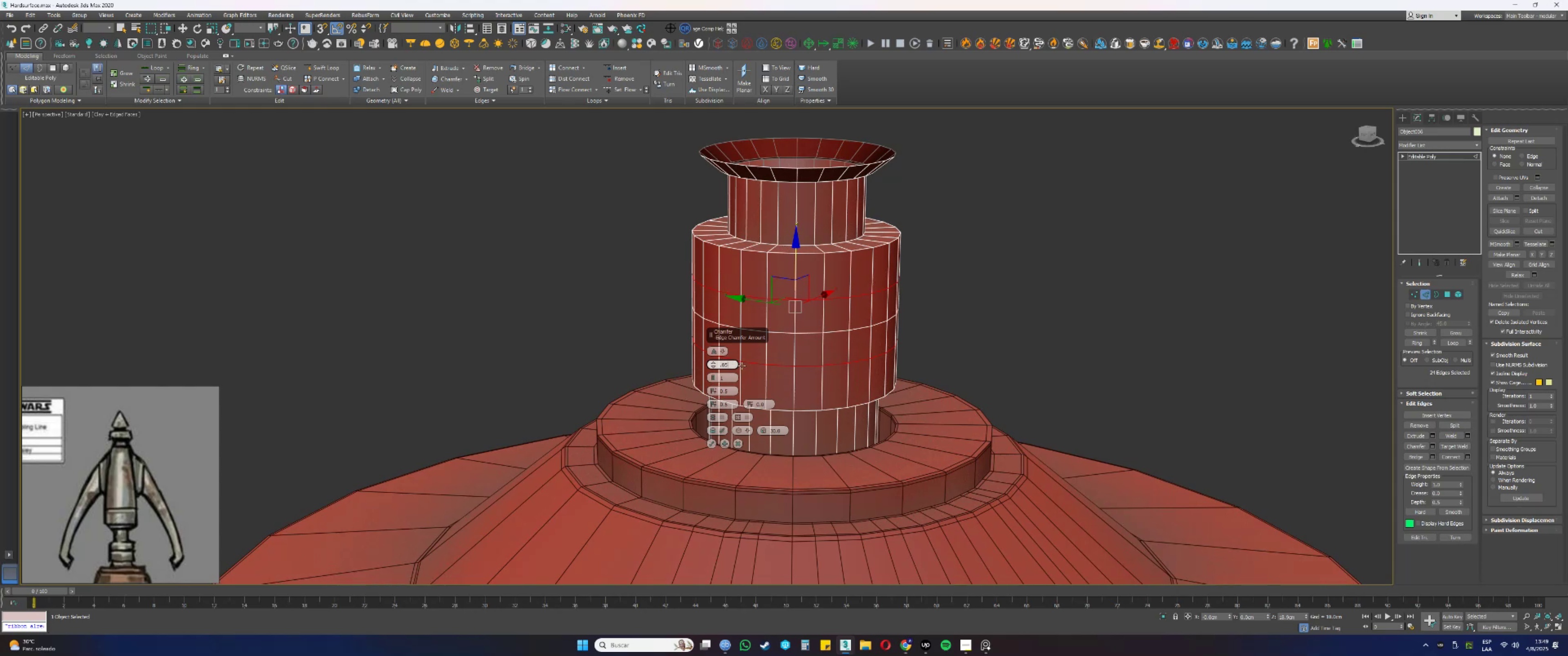 
key(NumpadEnter)
 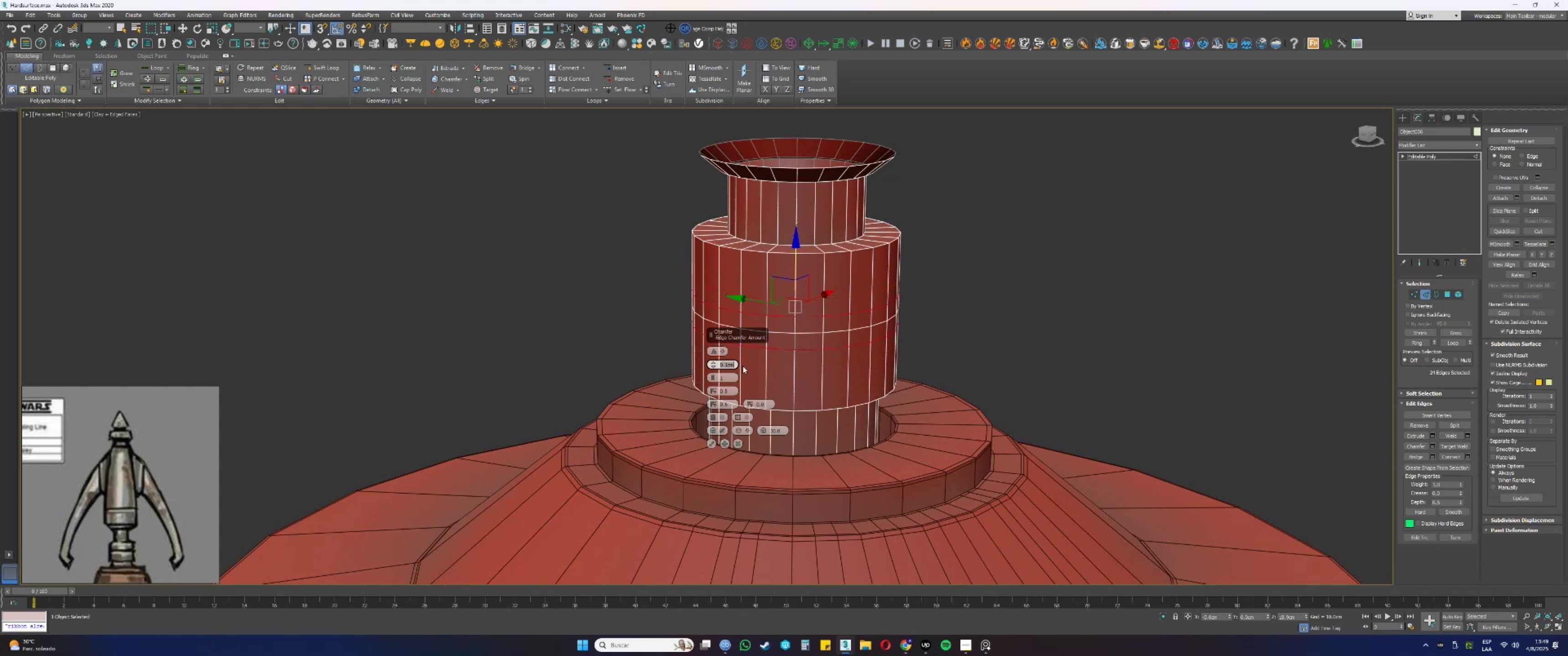 
key(NumpadDecimal)
 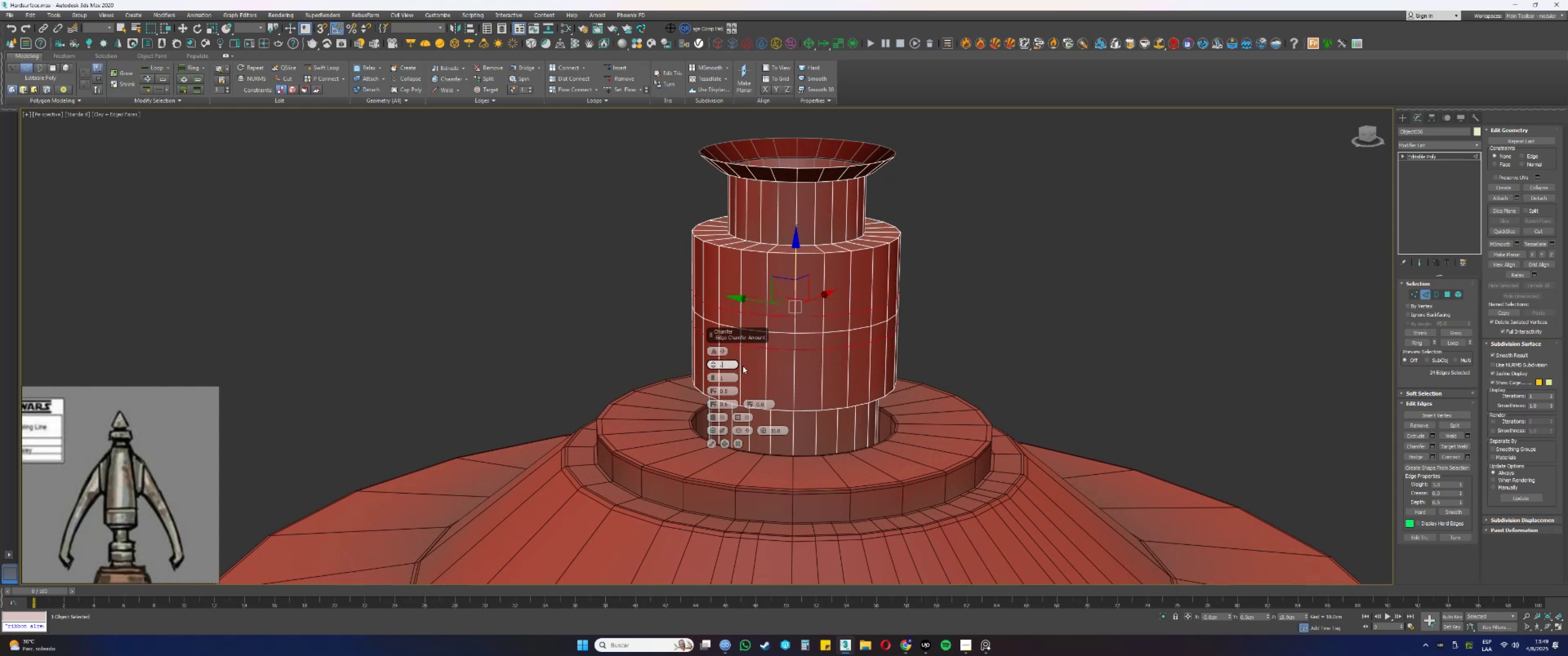 
key(Numpad0)
 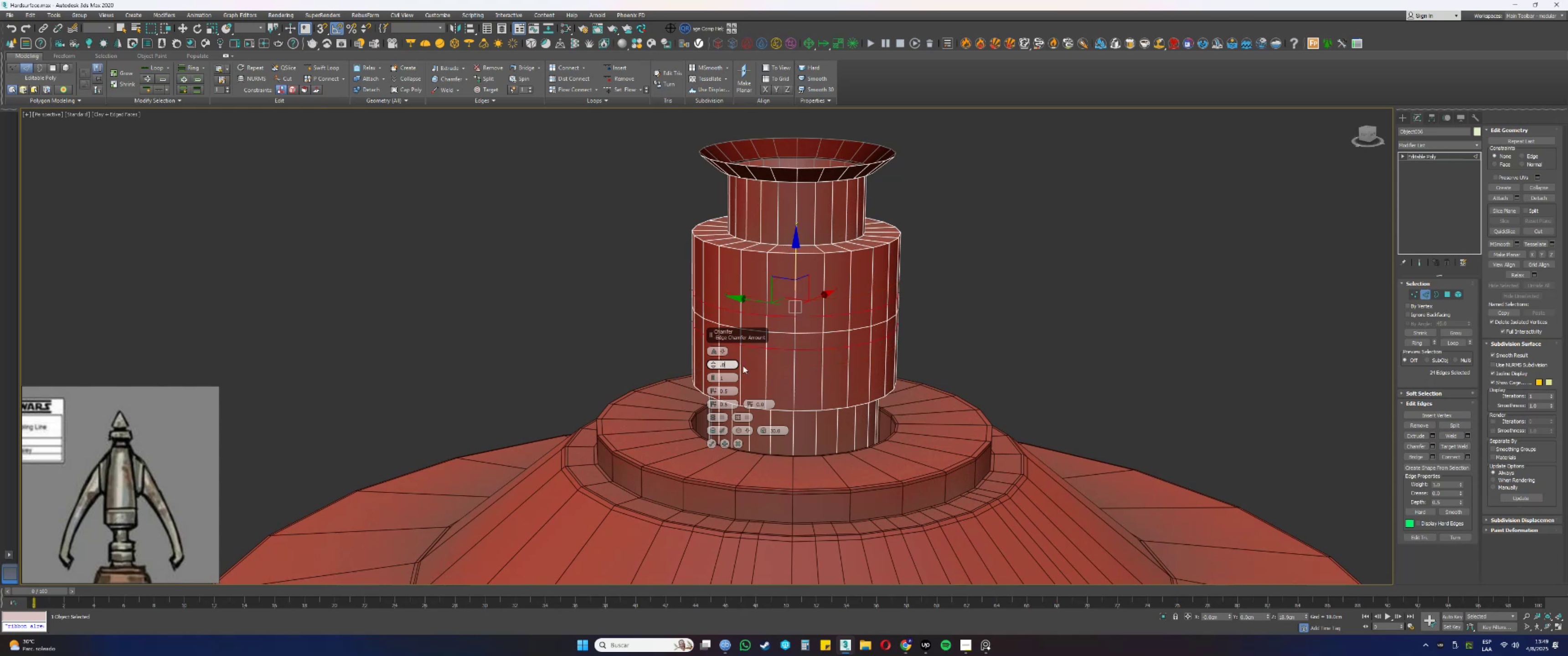 
key(Numpad2)
 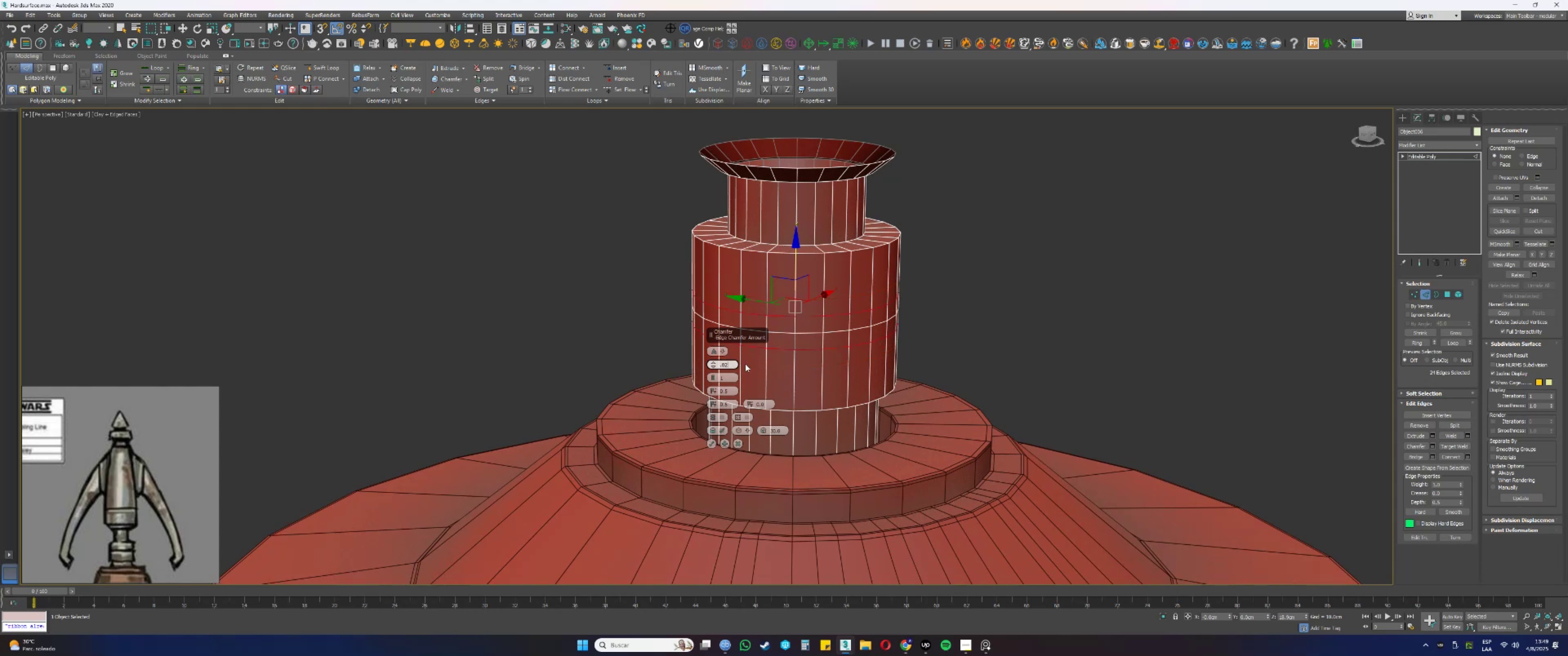 
key(NumpadEnter)
 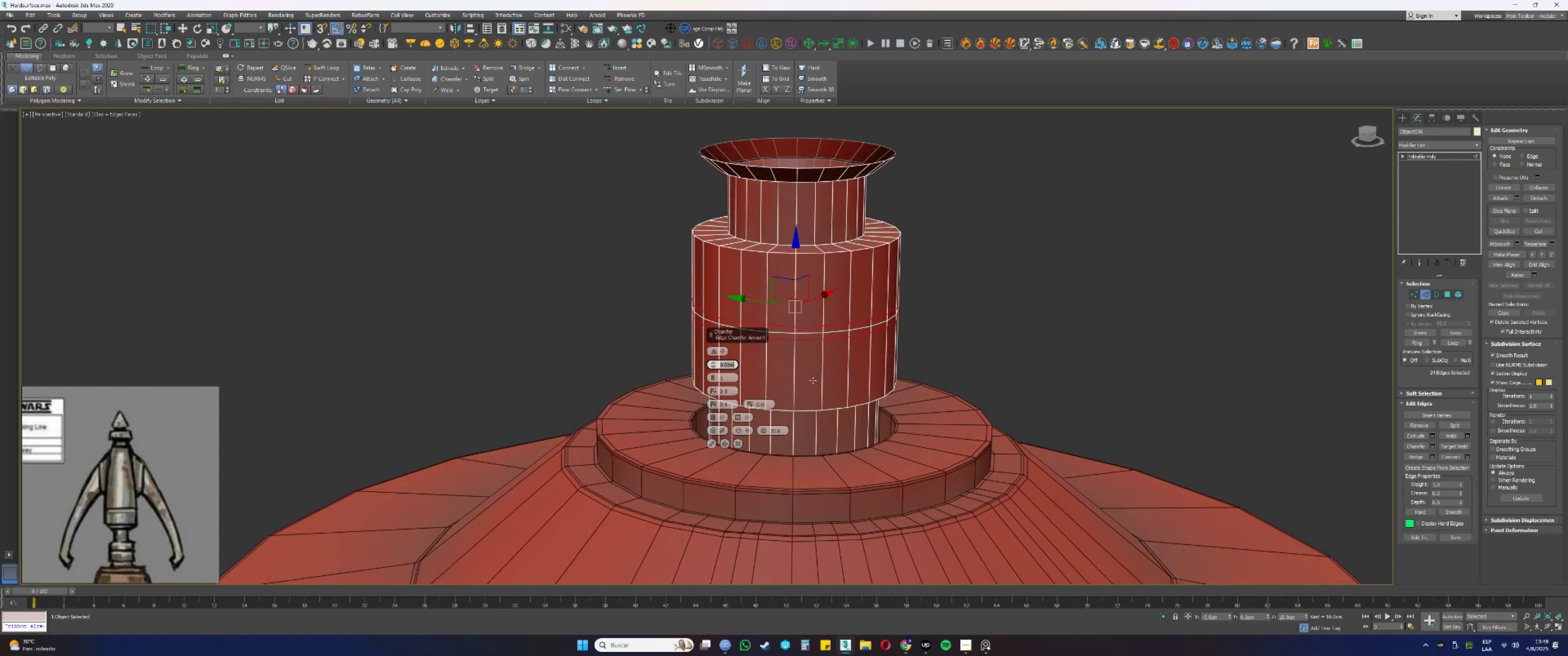 
key(Control+ControlLeft)
 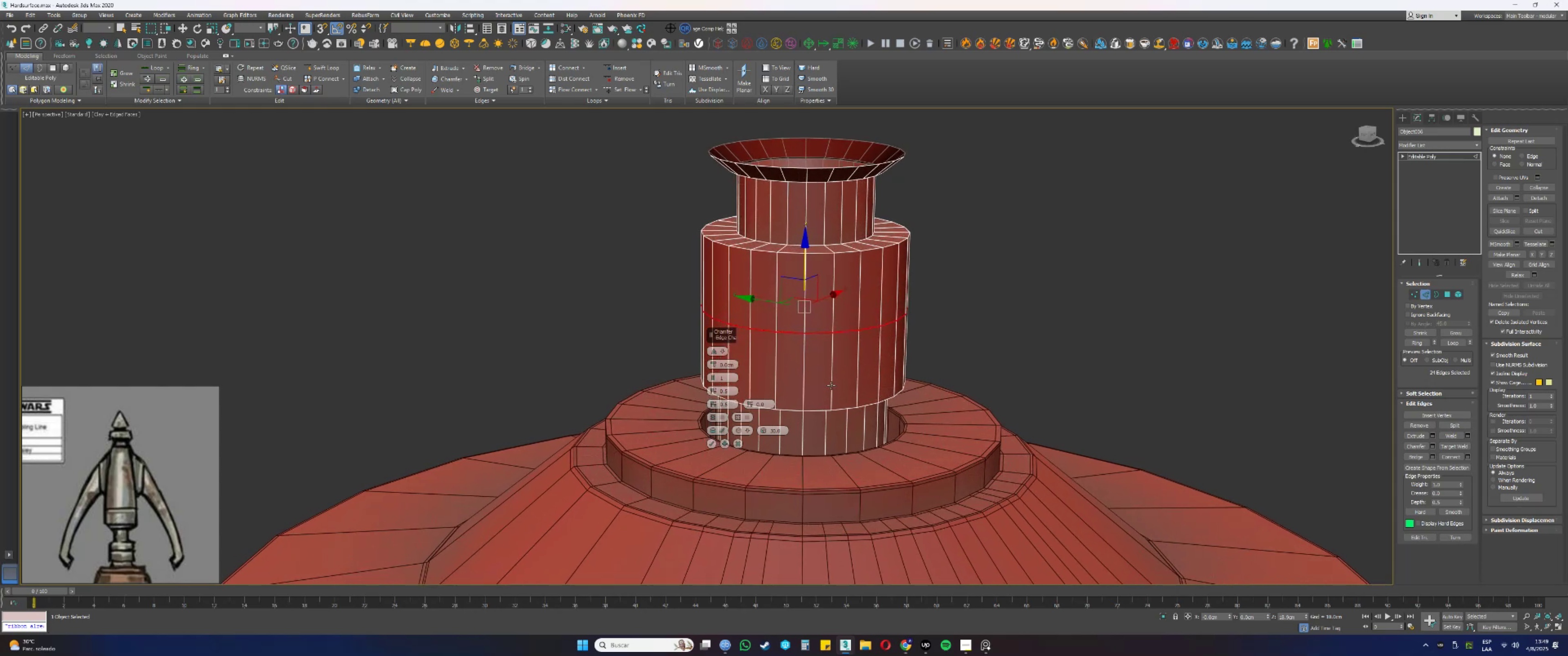 
key(Control+Z)
 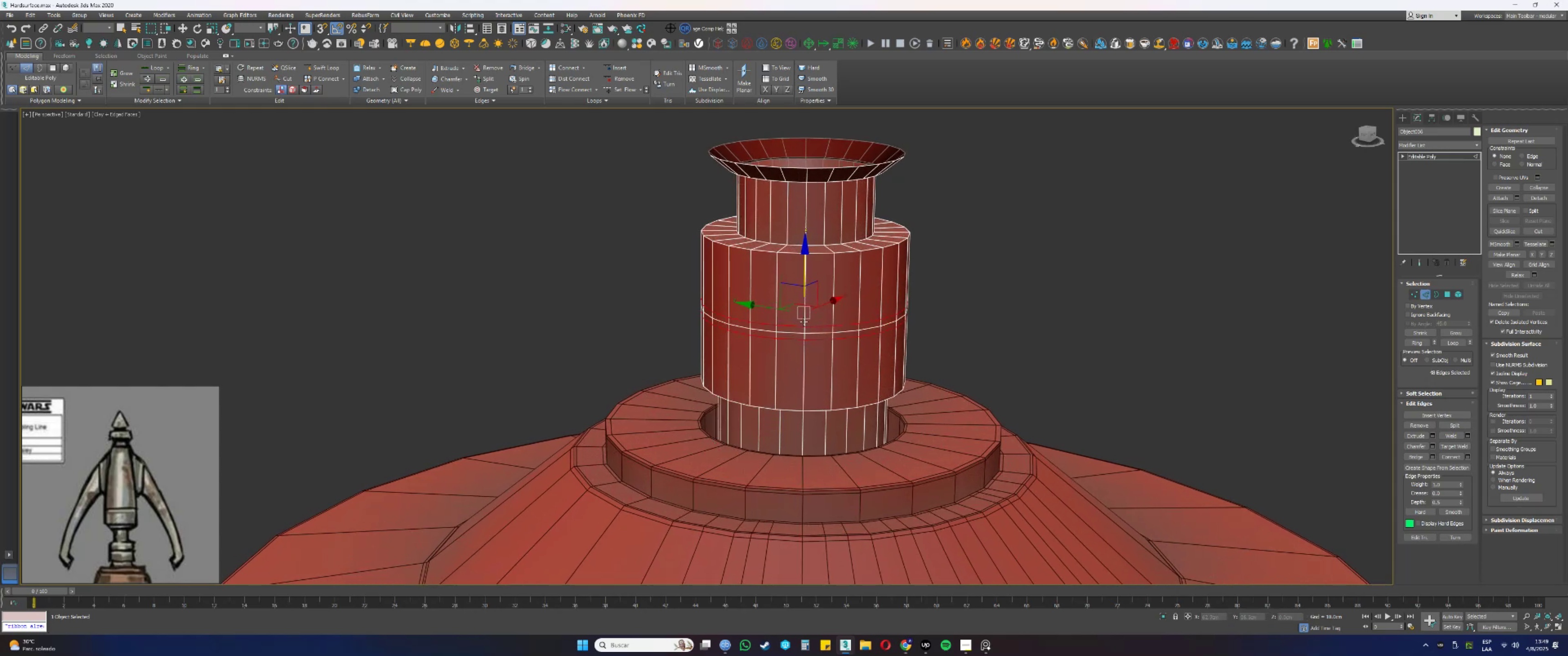 
double_click([788, 333])
 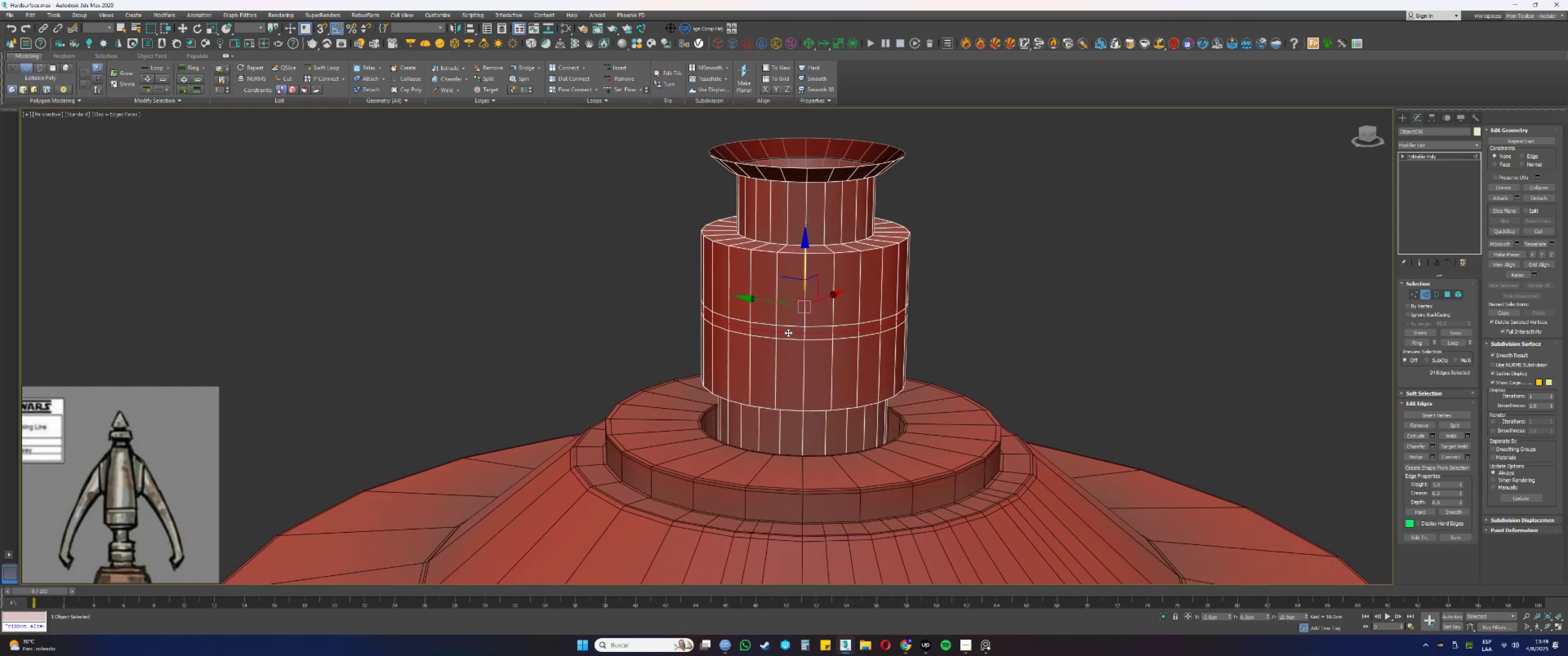 
key(Control+Backspace)
 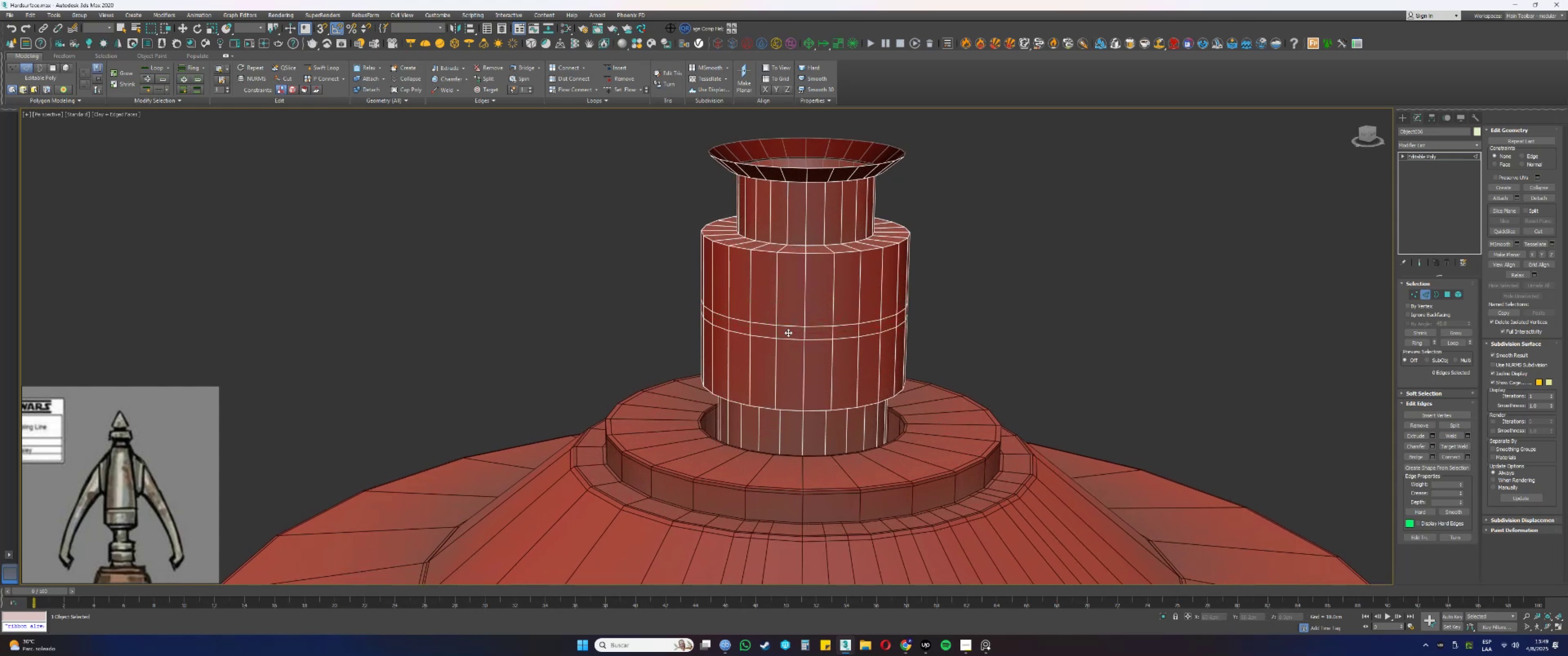 
key(4)
 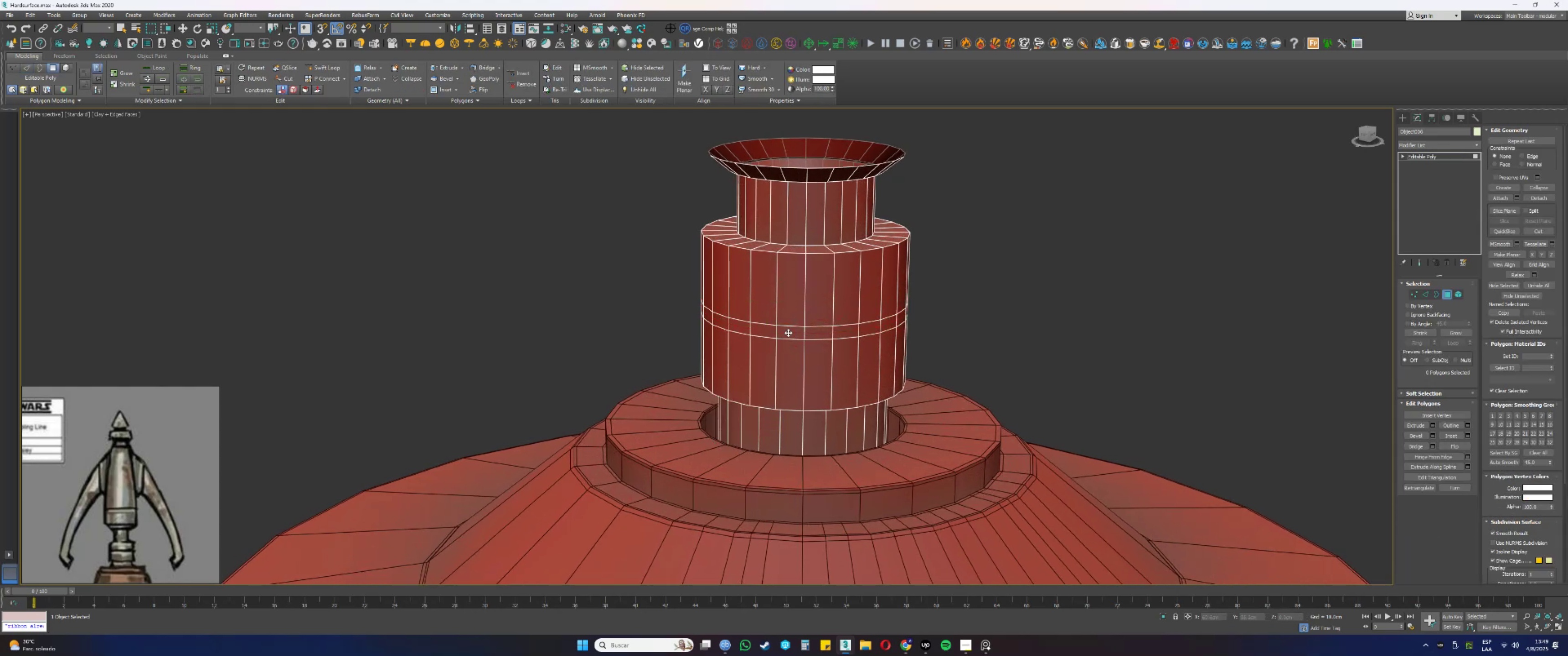 
left_click([788, 333])
 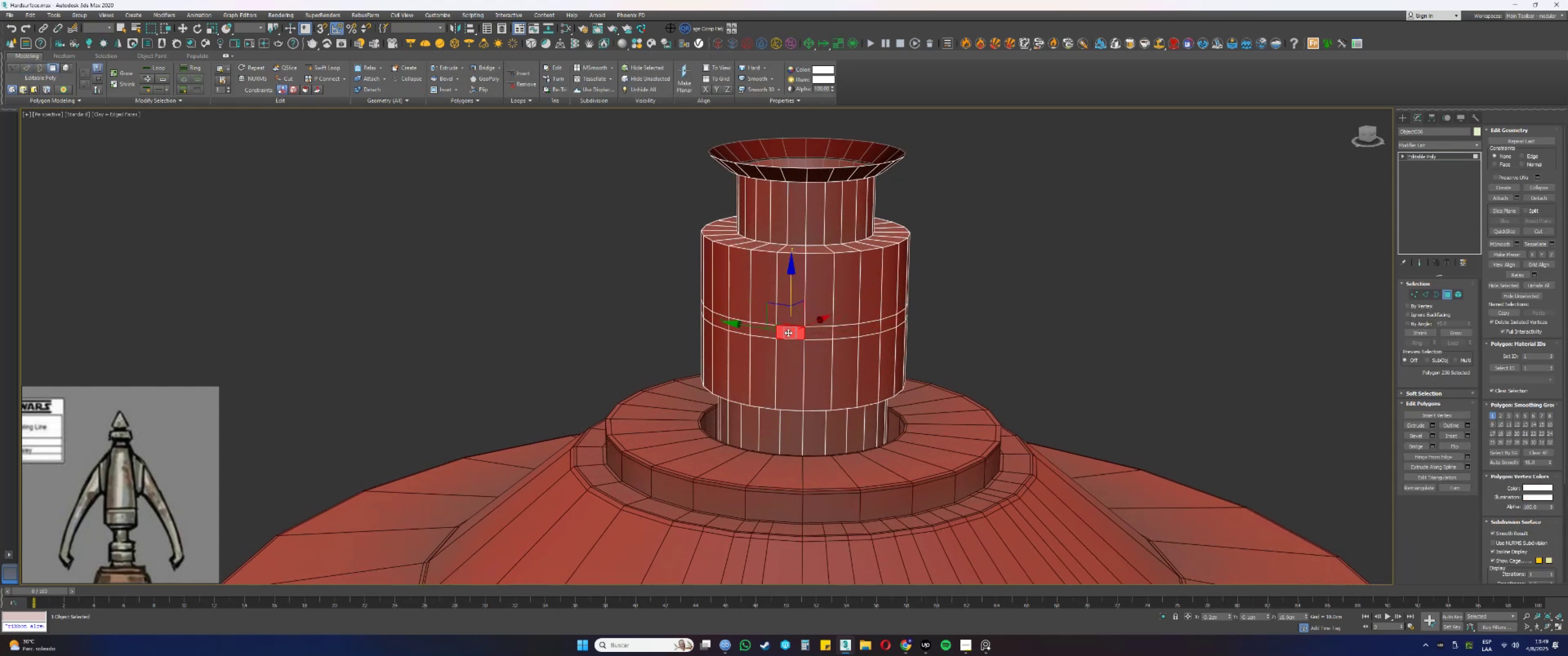 
hold_key(key=ShiftLeft, duration=0.36)
double_click([810, 332])
 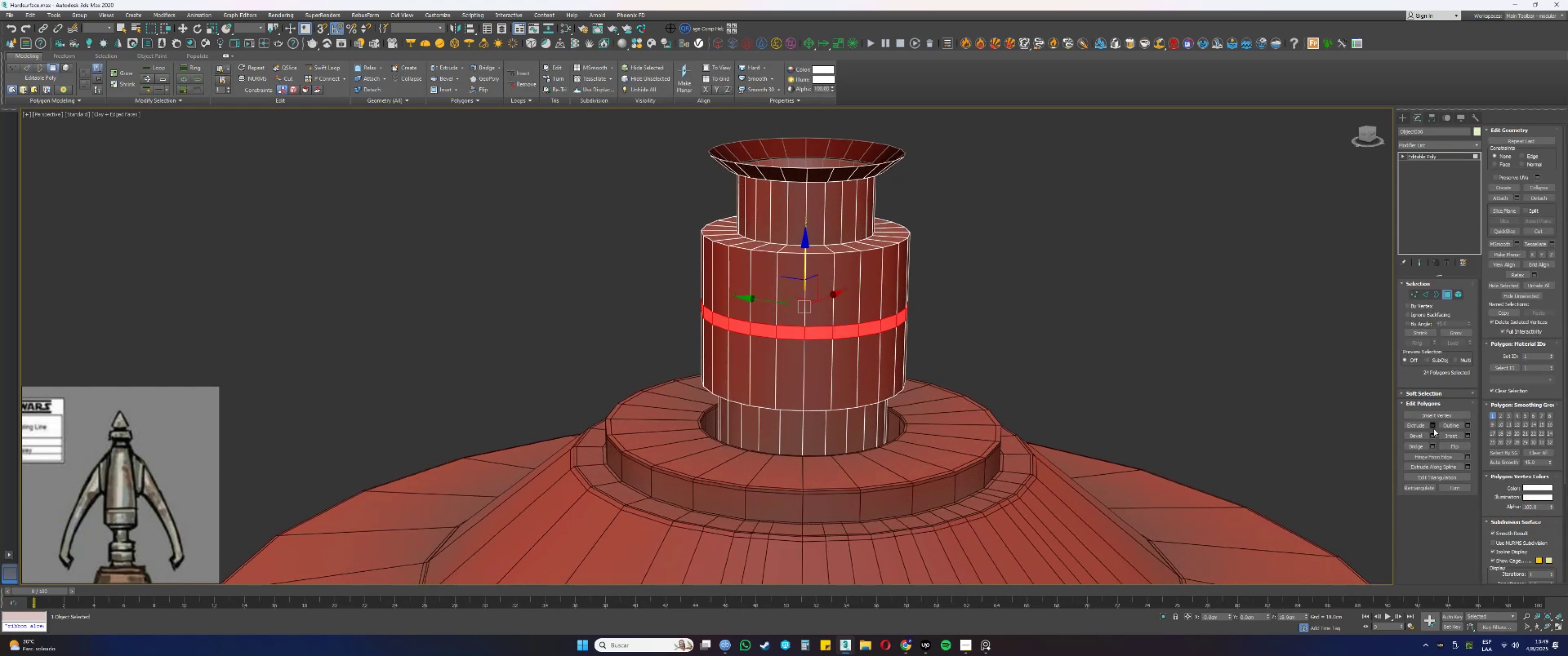 
left_click([1433, 425])
 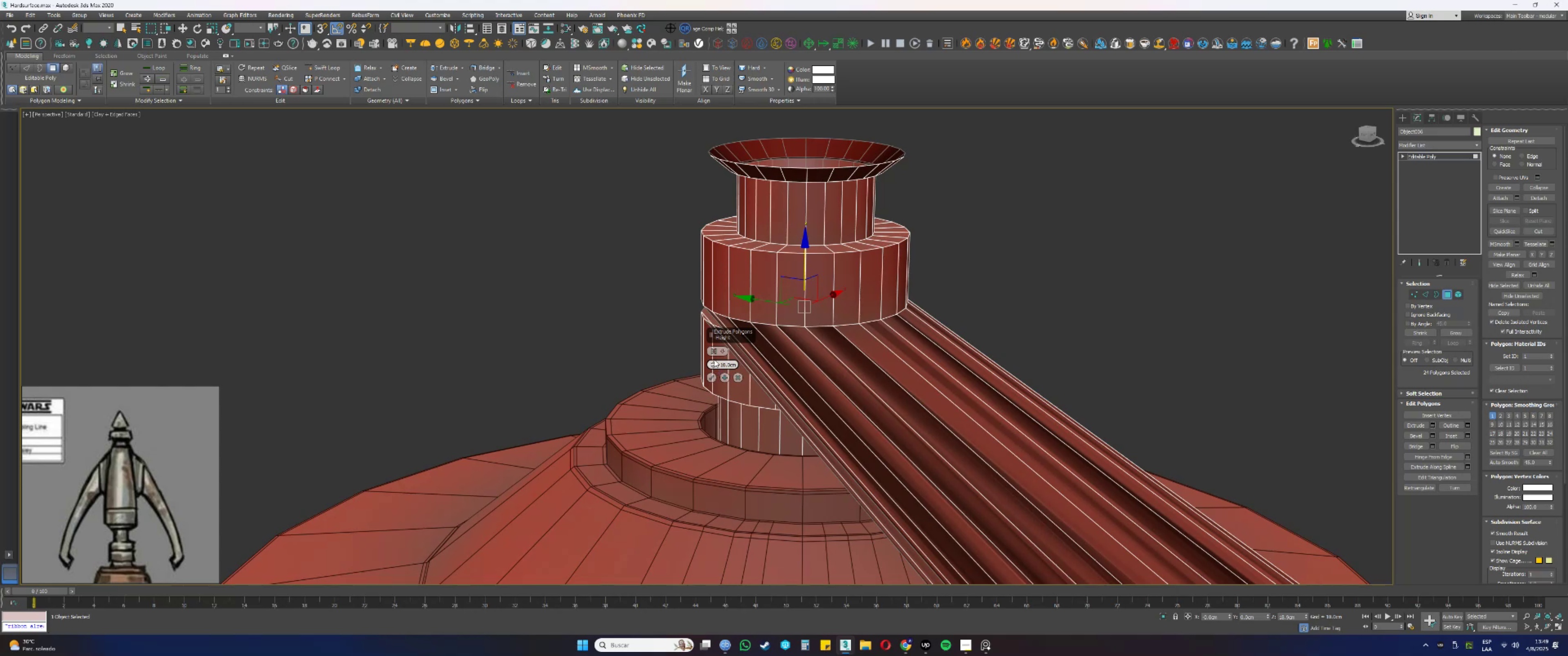 
right_click([715, 364])
 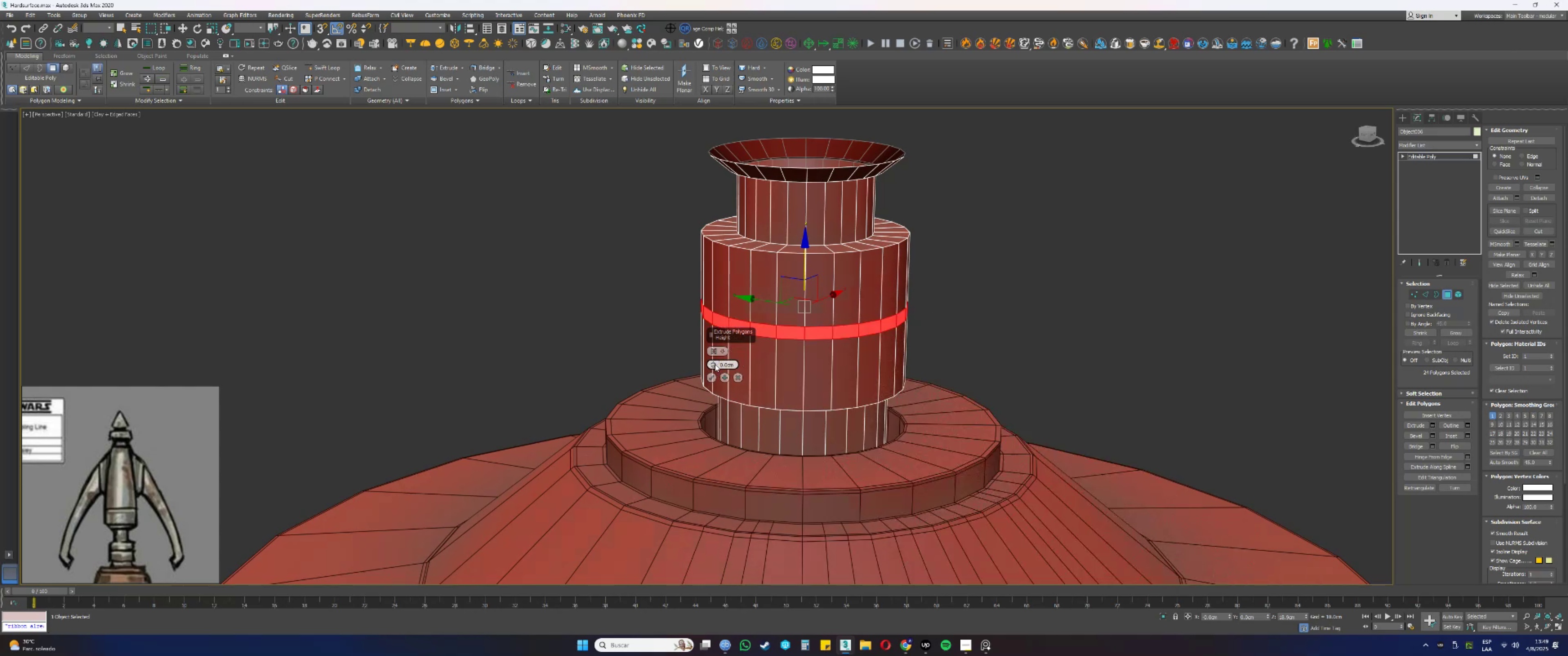 
left_click_drag(start_coordinate=[715, 364], to_coordinate=[712, 369])
 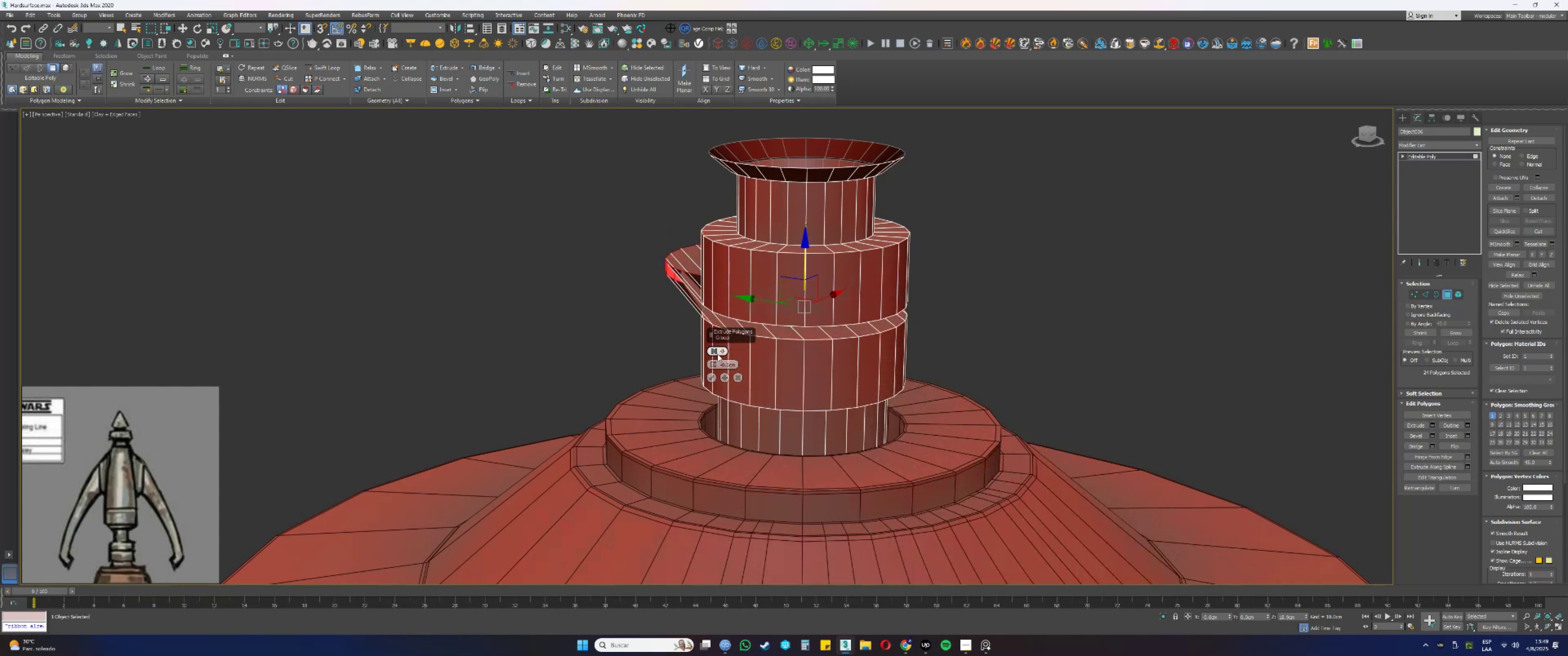 
left_click([717, 353])
 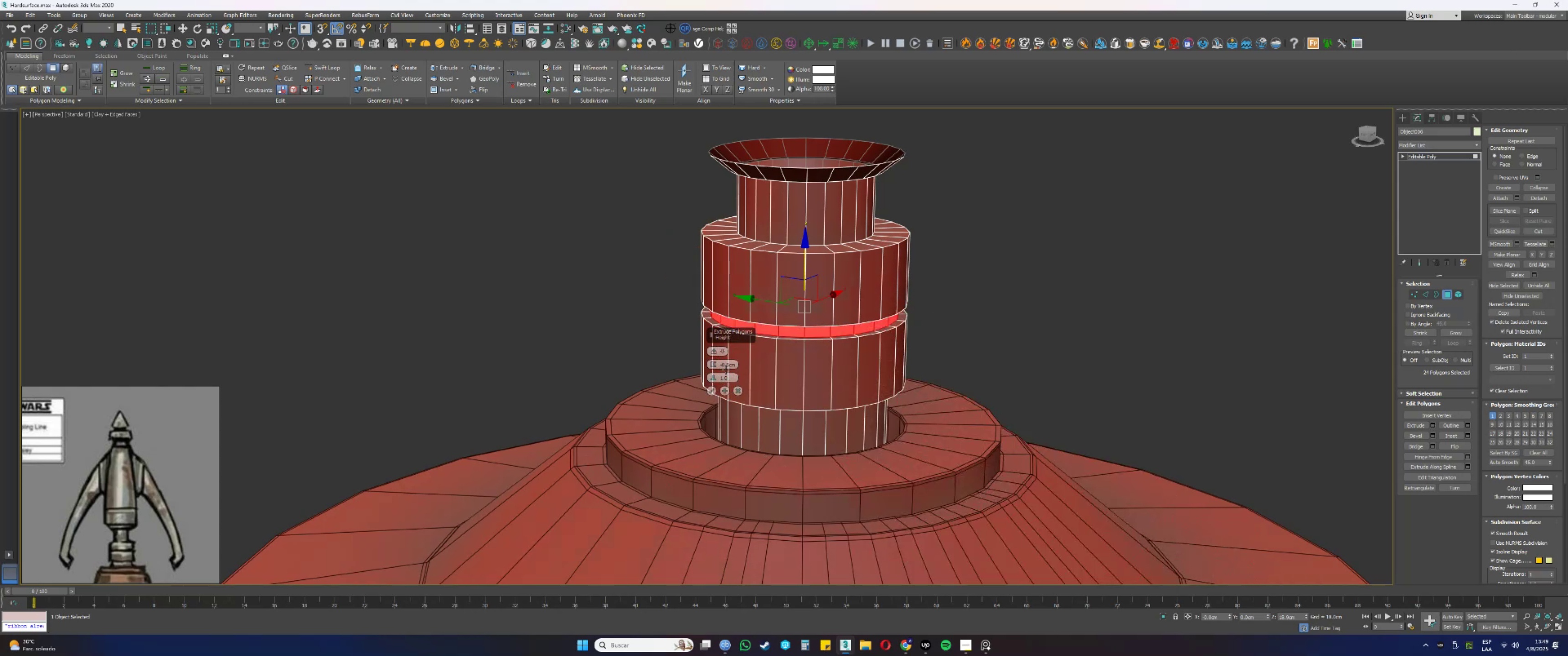 
double_click([730, 367])
 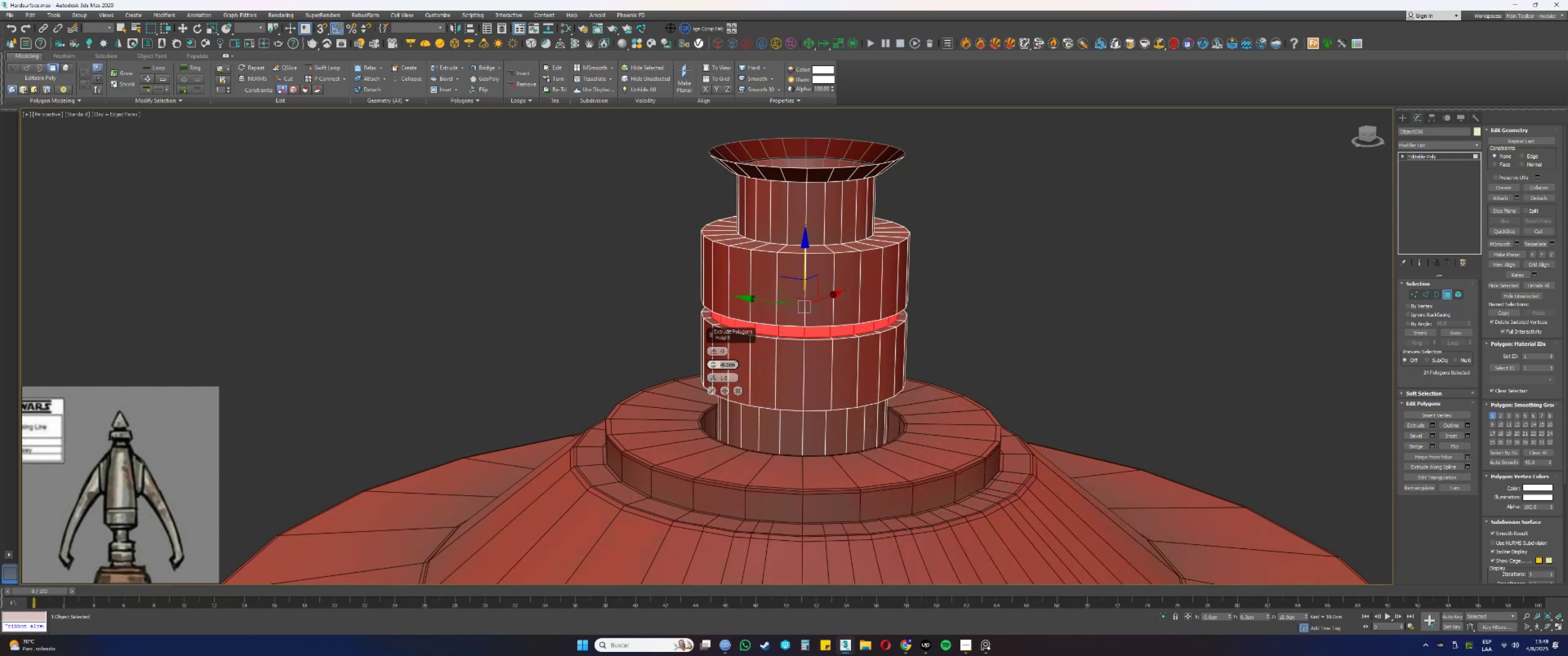 
key(NumpadSubtract)
 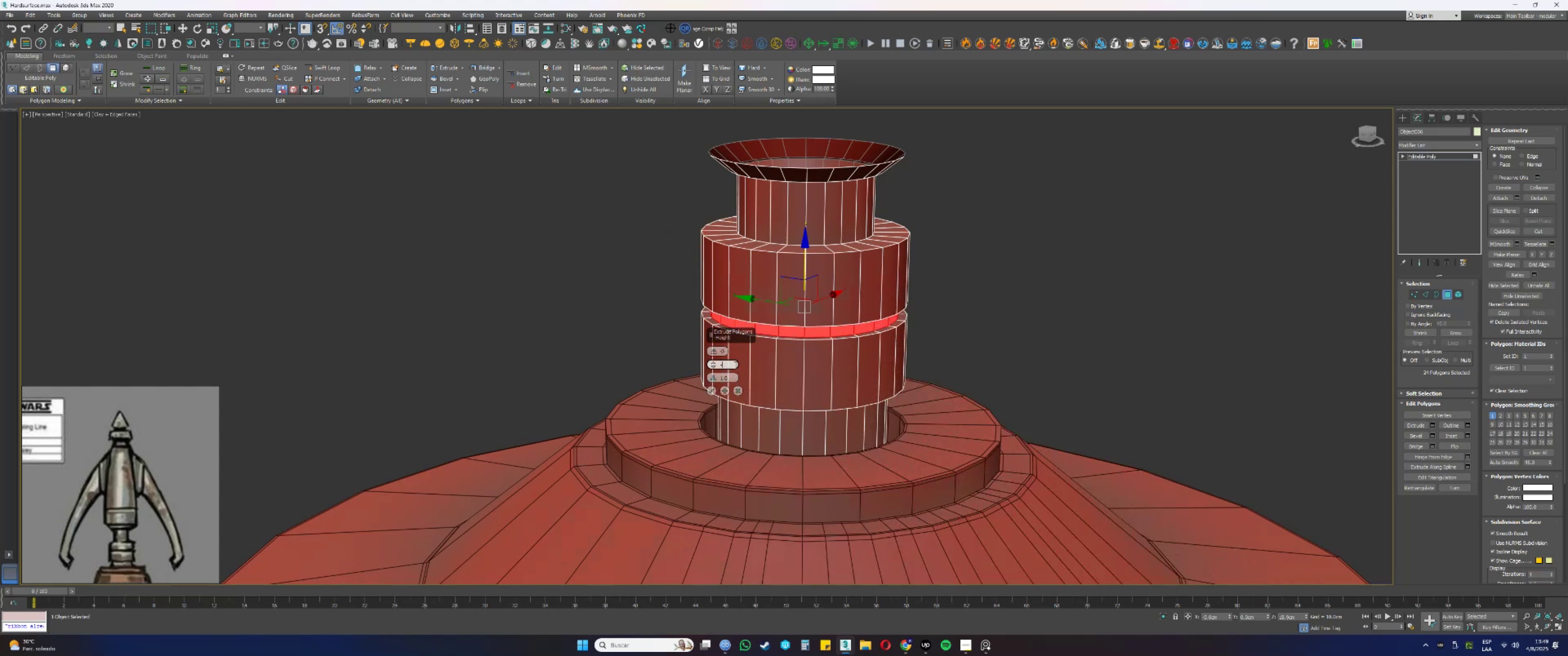 
key(NumpadDecimal)
 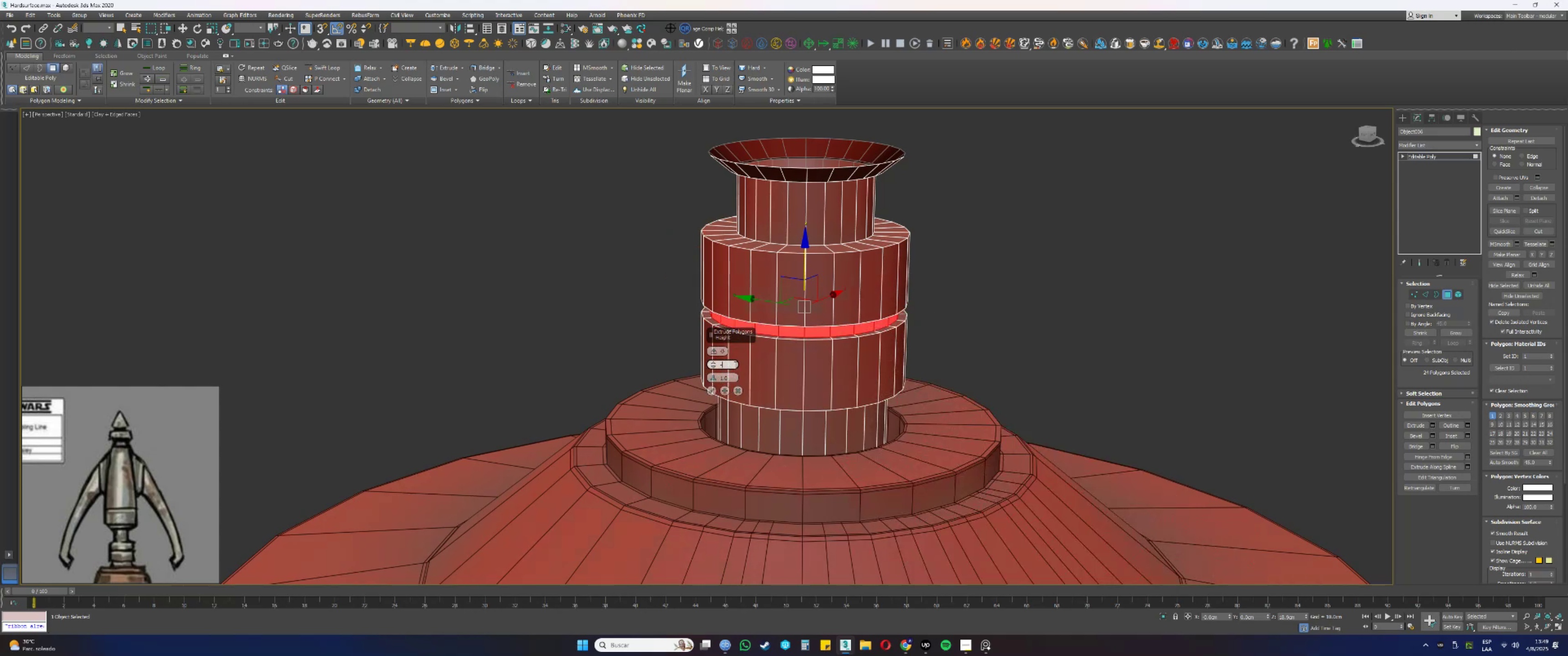 
key(Numpad1)
 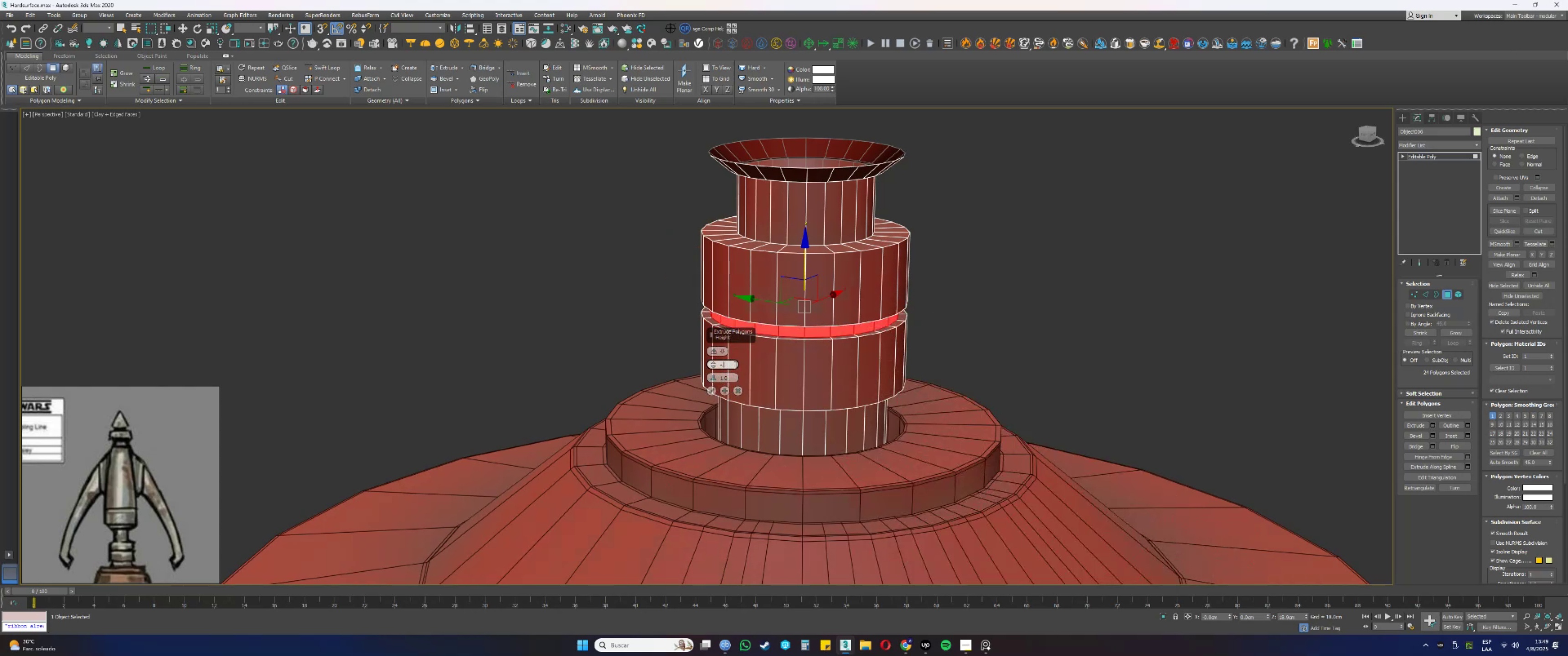 
key(NumpadEnter)
 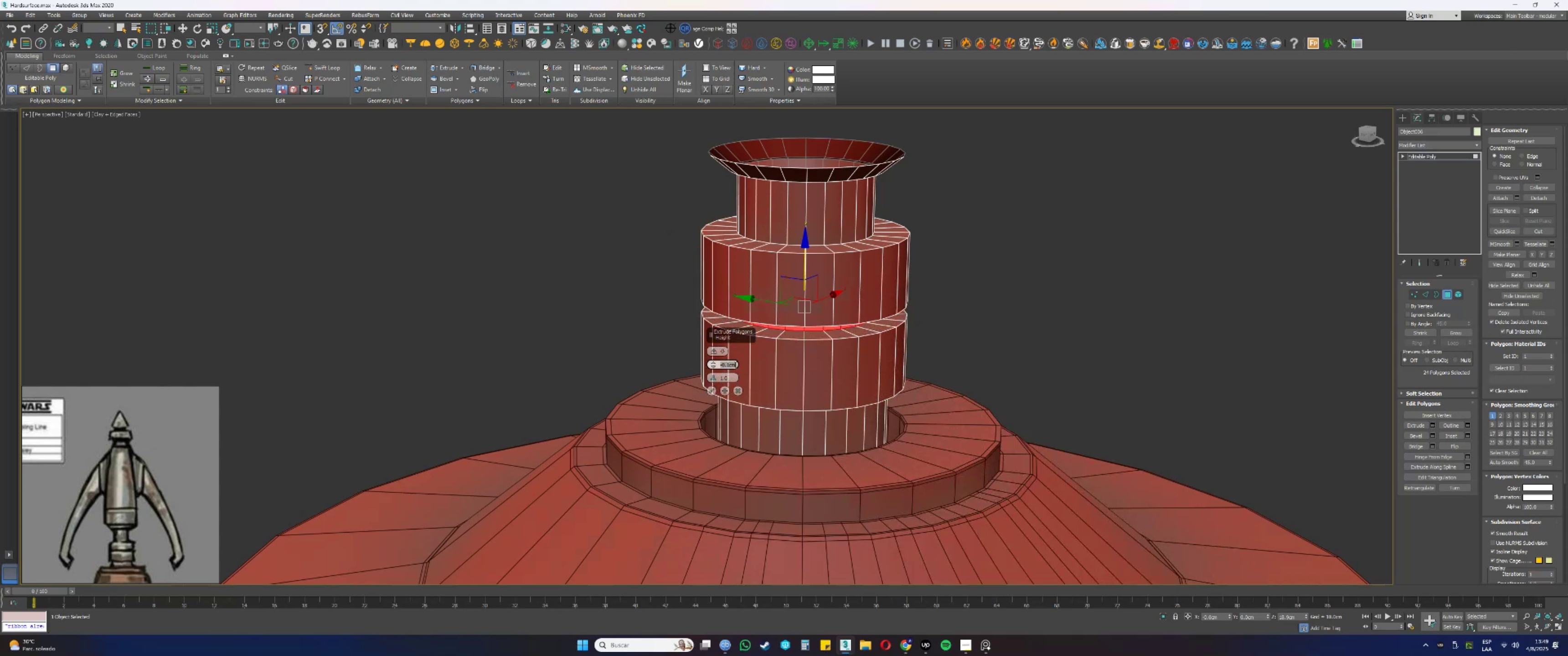 
double_click([729, 364])
 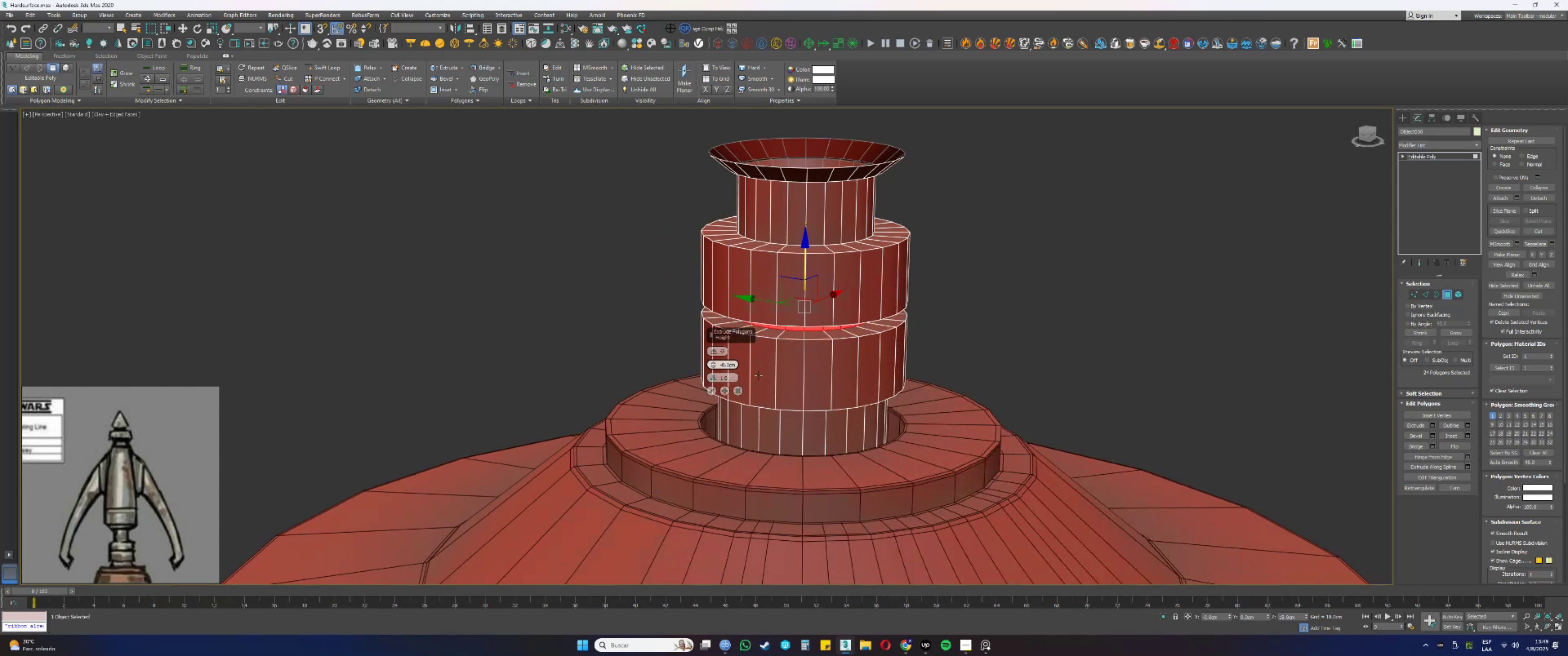 
key(Backspace)
 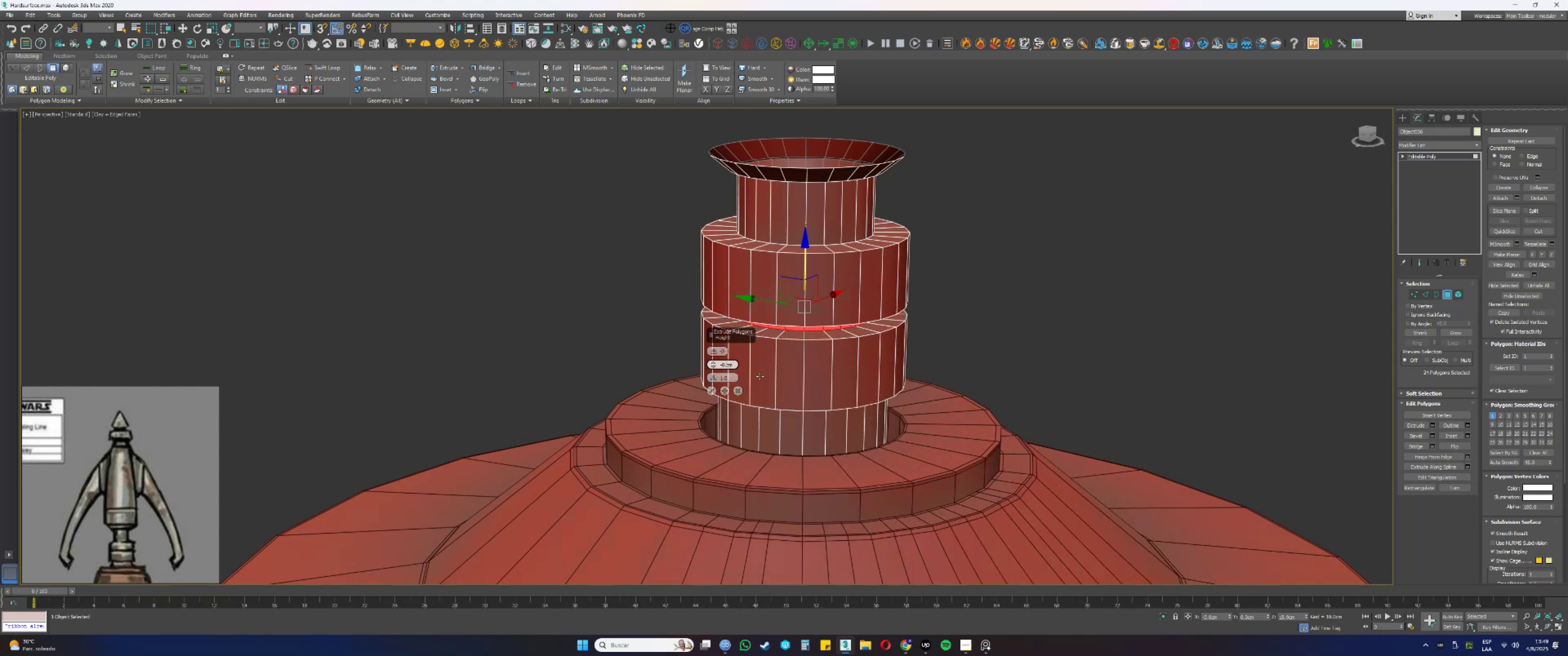 
key(Numpad0)
 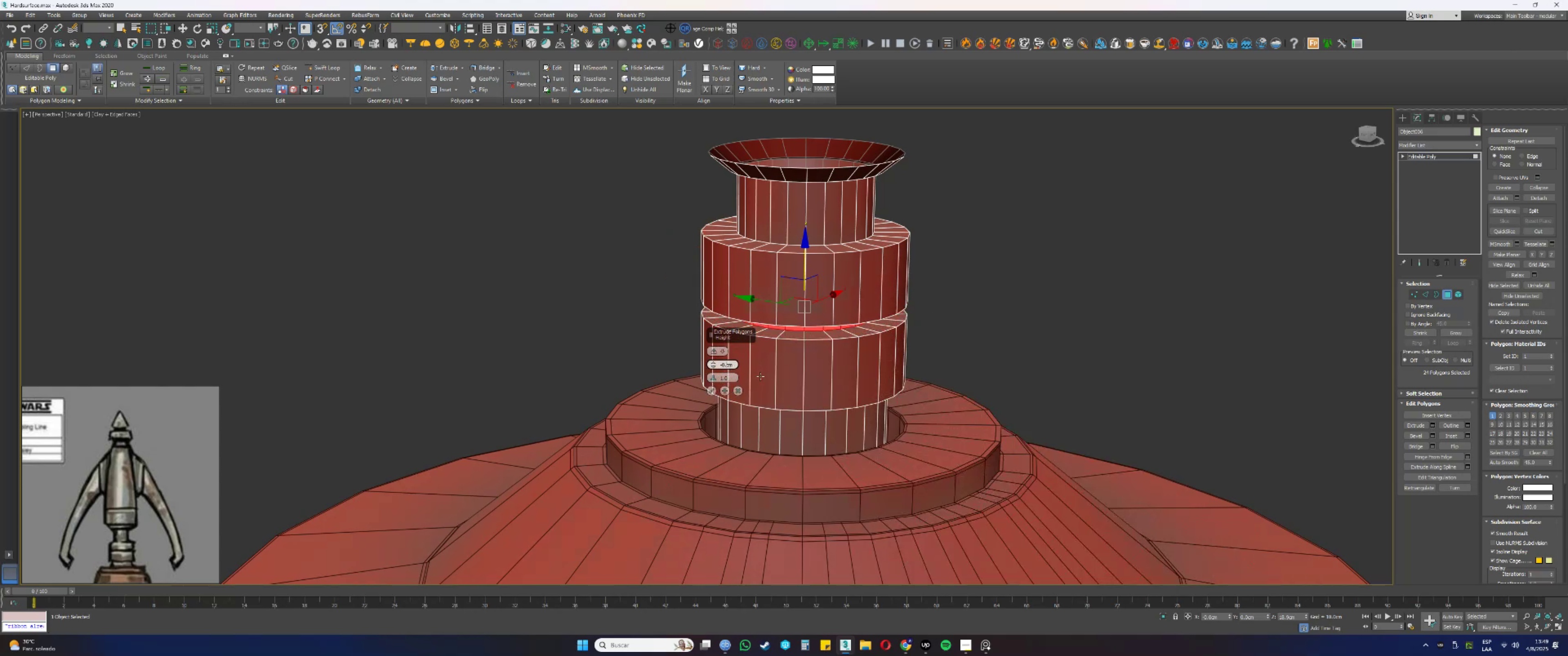 
key(Numpad5)
 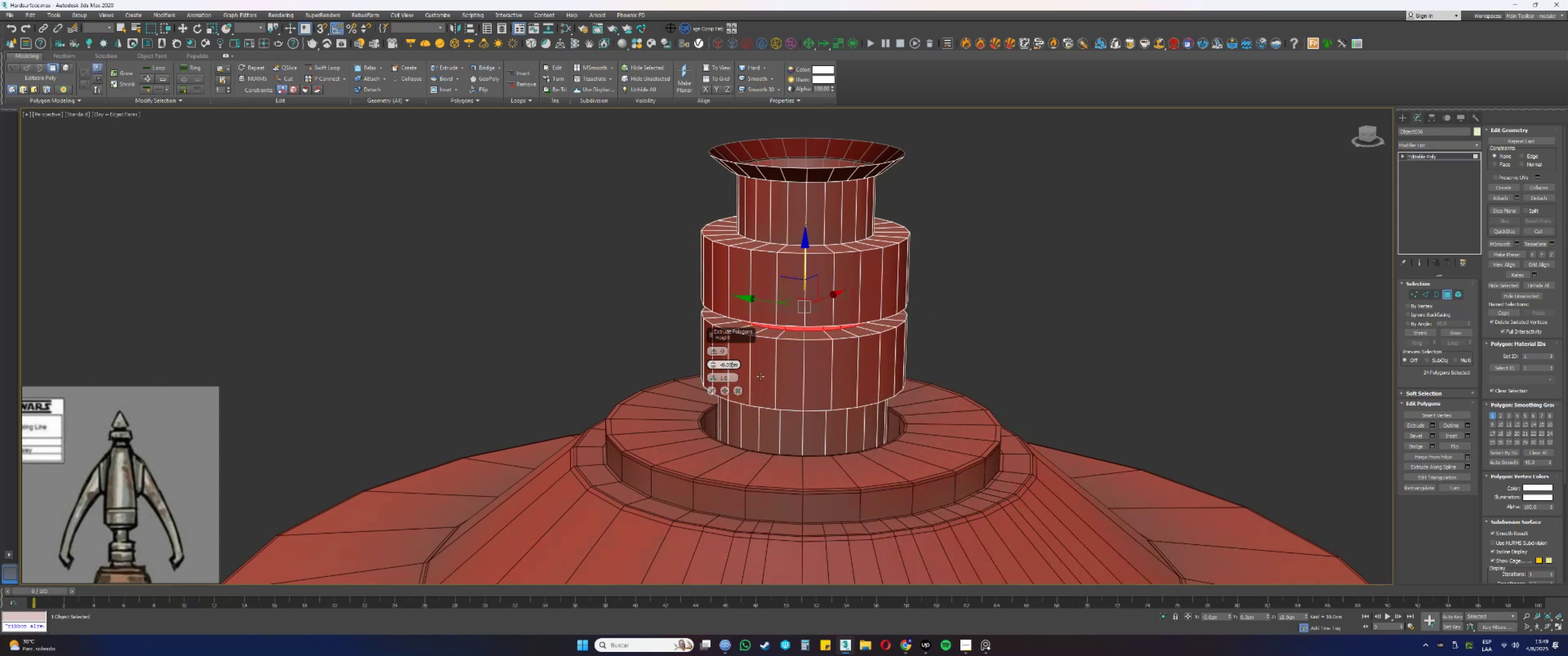 
key(NumpadEnter)
 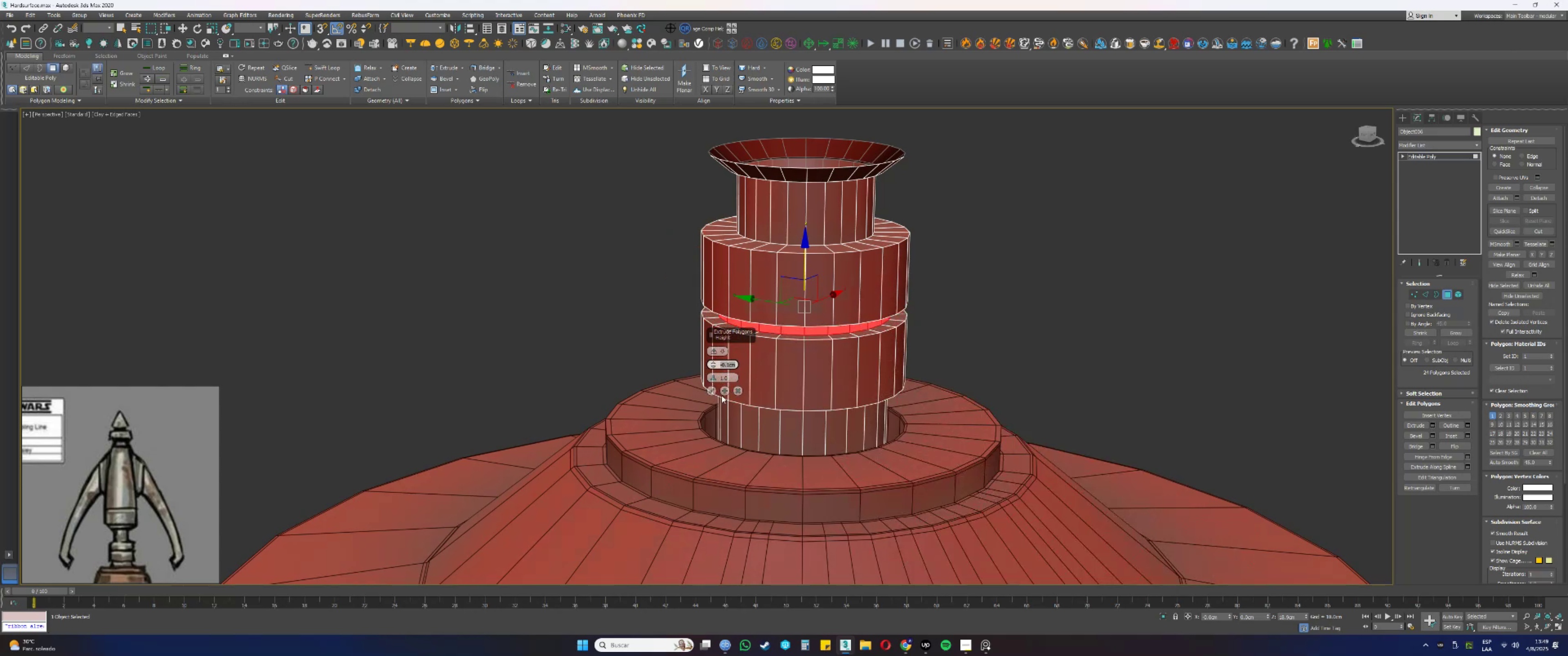 
left_click([712, 390])
 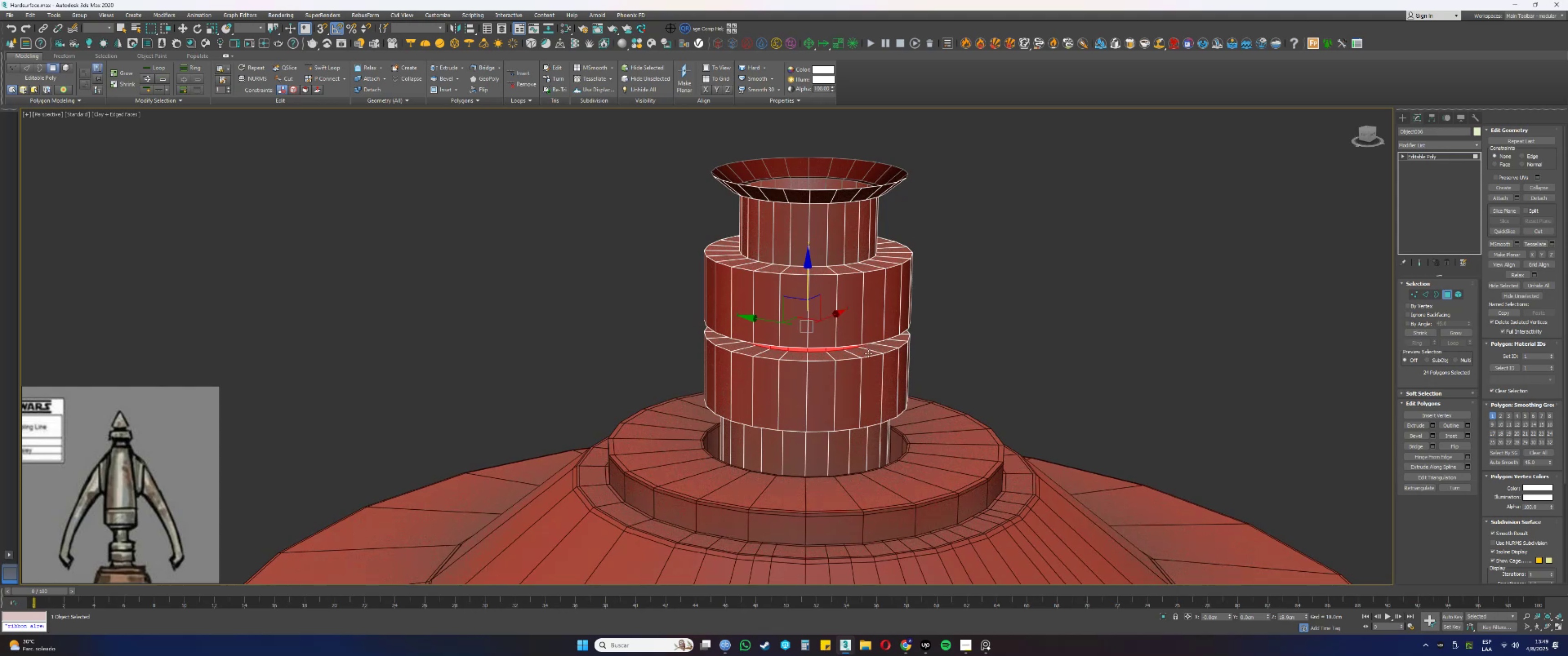 
hold_key(key=AltLeft, duration=0.53)
 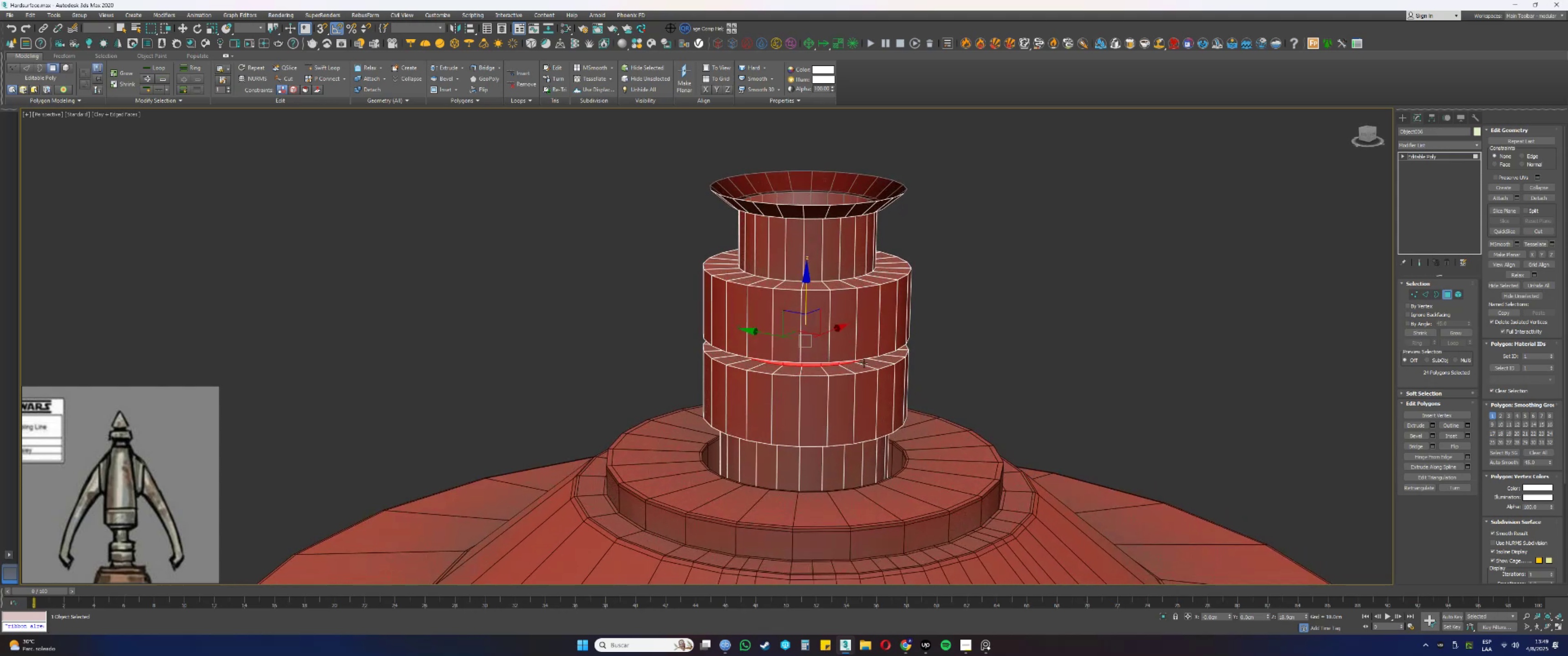 
key(Control+ControlLeft)
 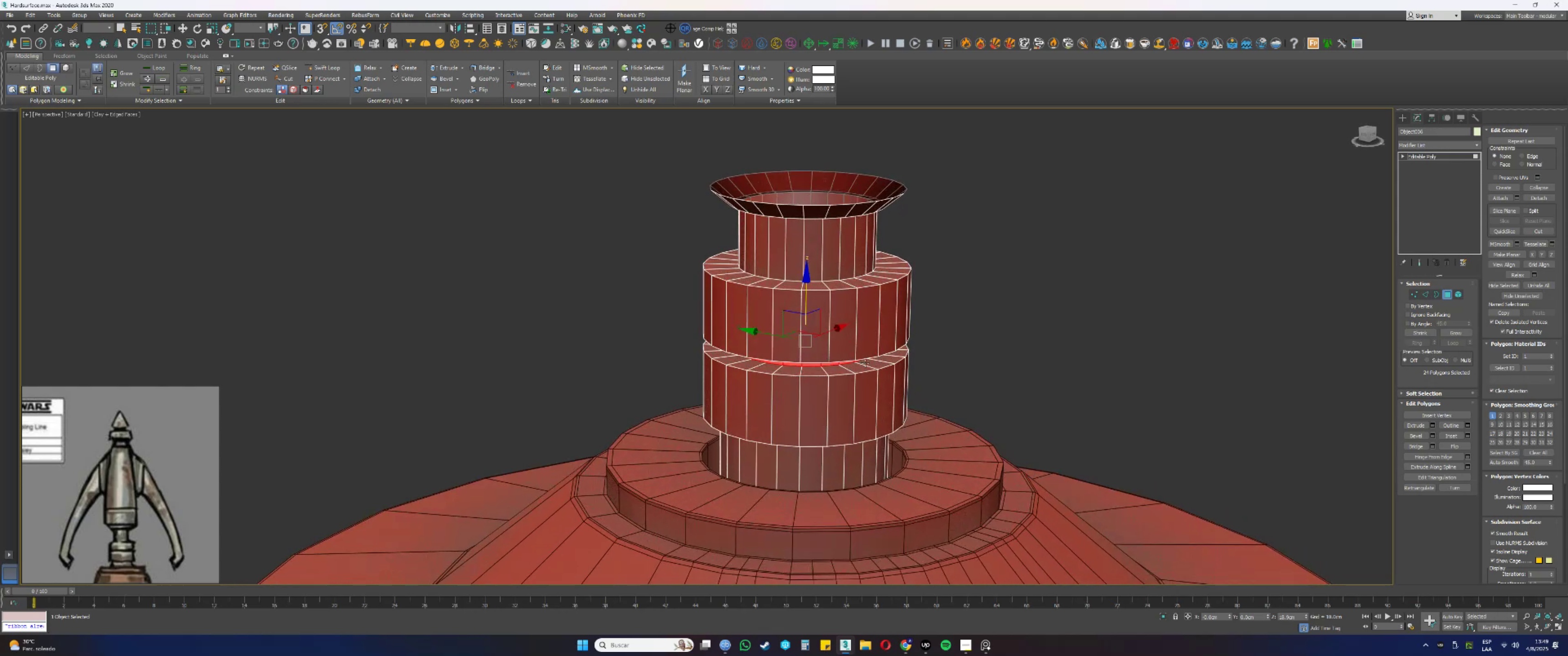 
key(Control+Z)
 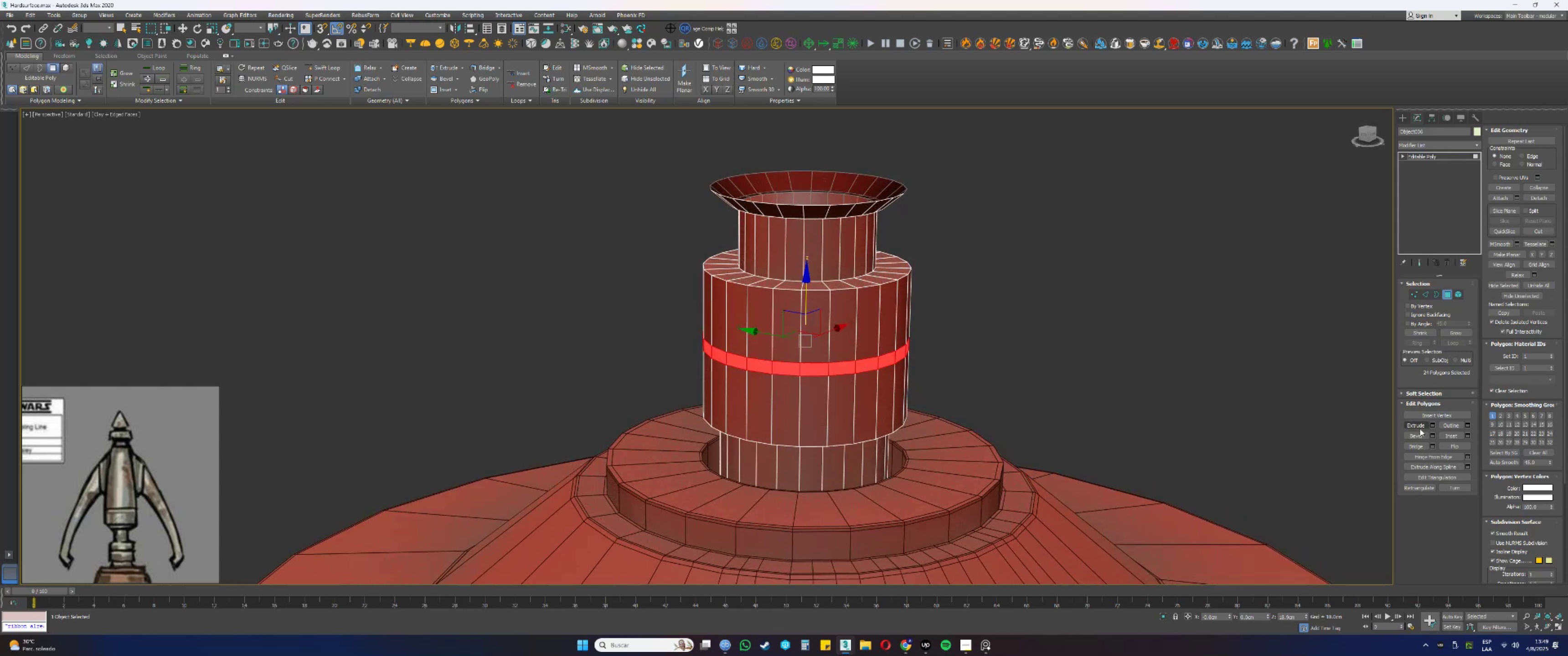 
left_click([1434, 425])
 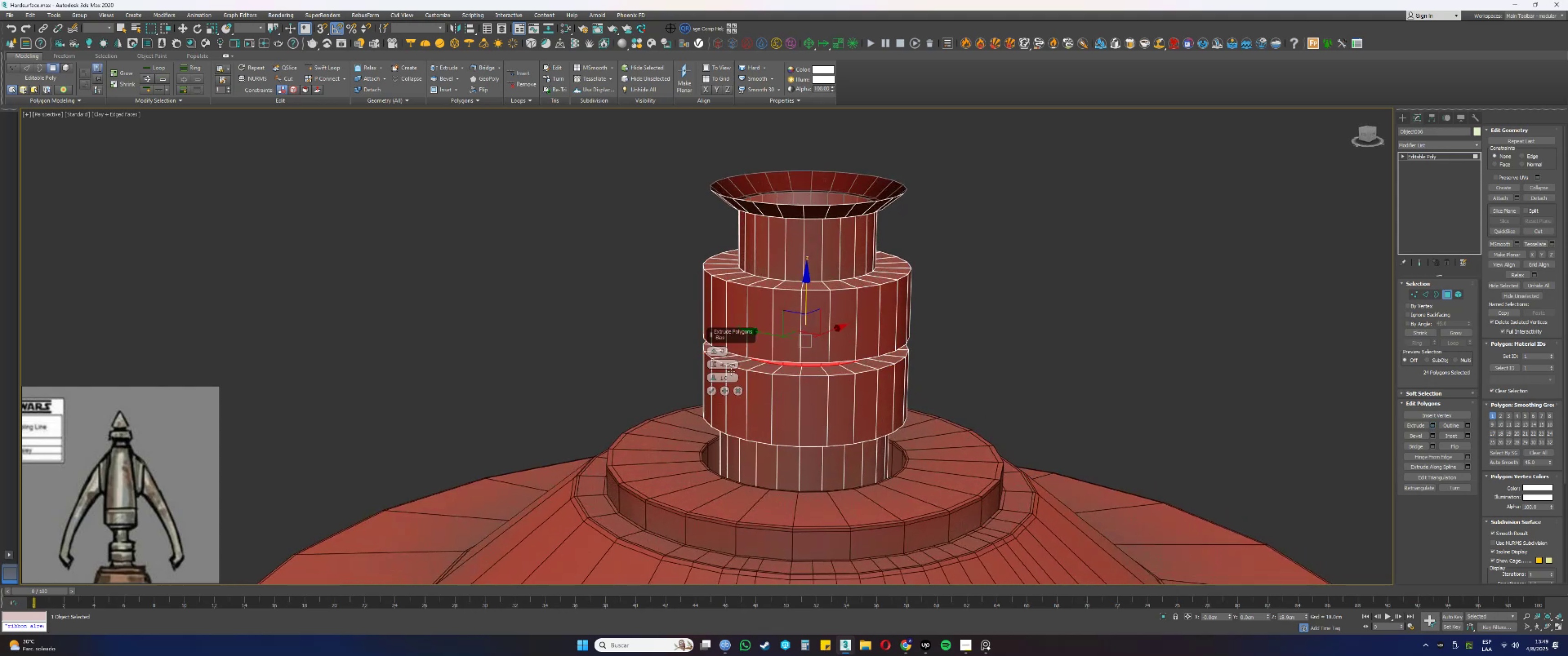 
double_click([732, 367])
 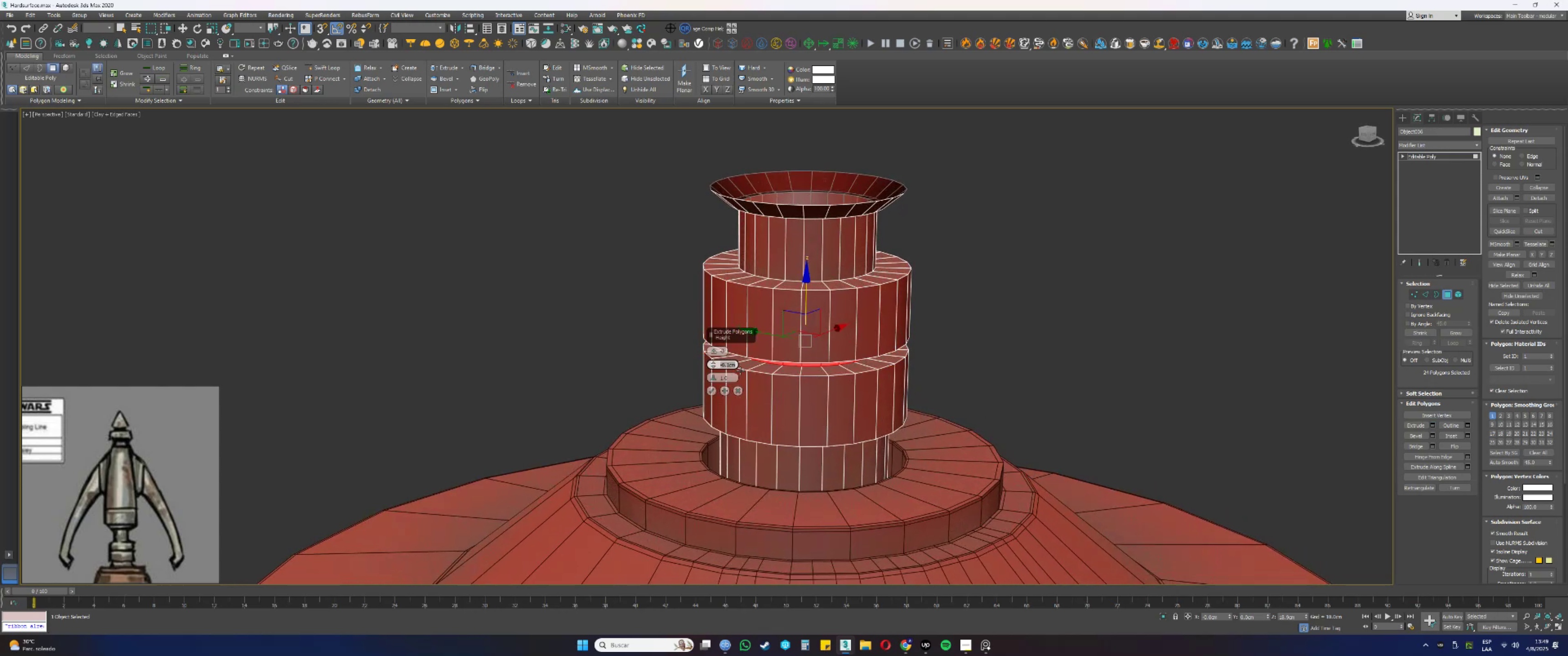 
key(NumpadSubtract)
 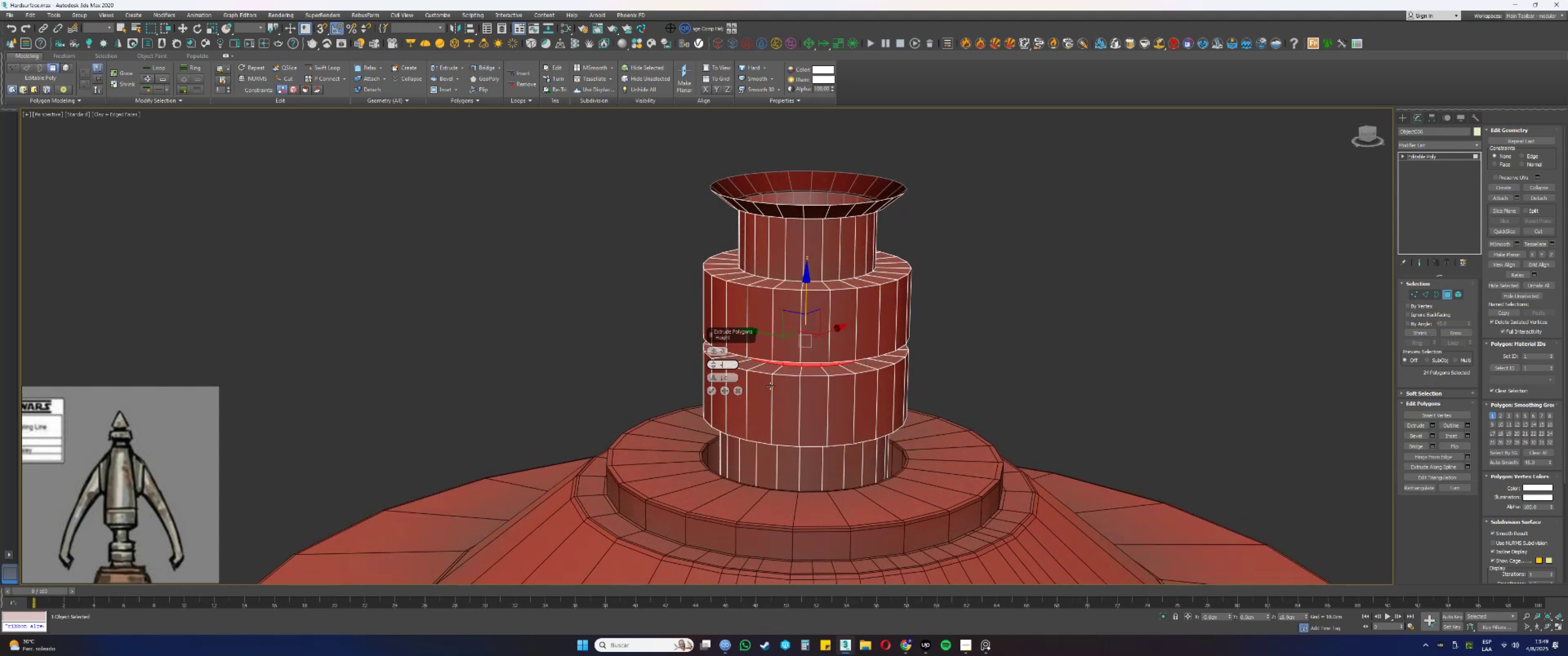 
key(NumpadDecimal)
 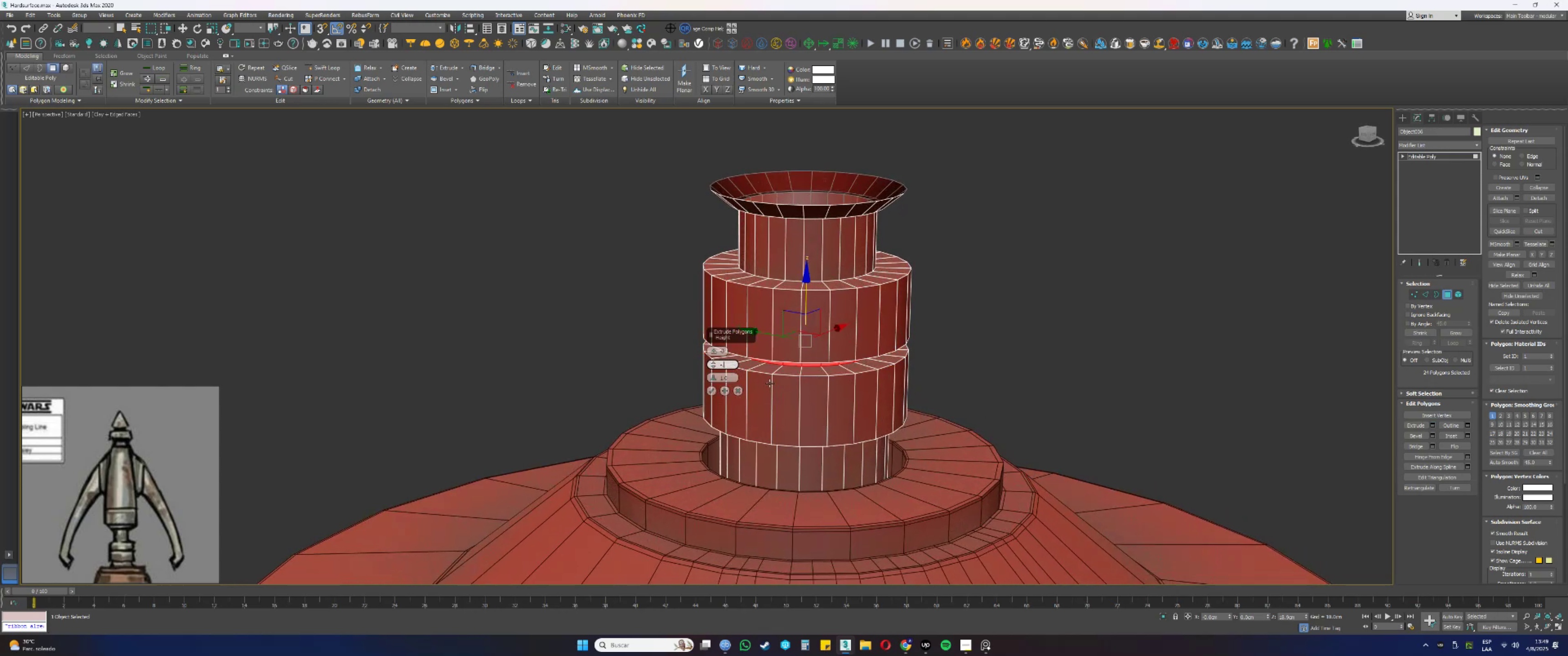 
key(Numpad0)
 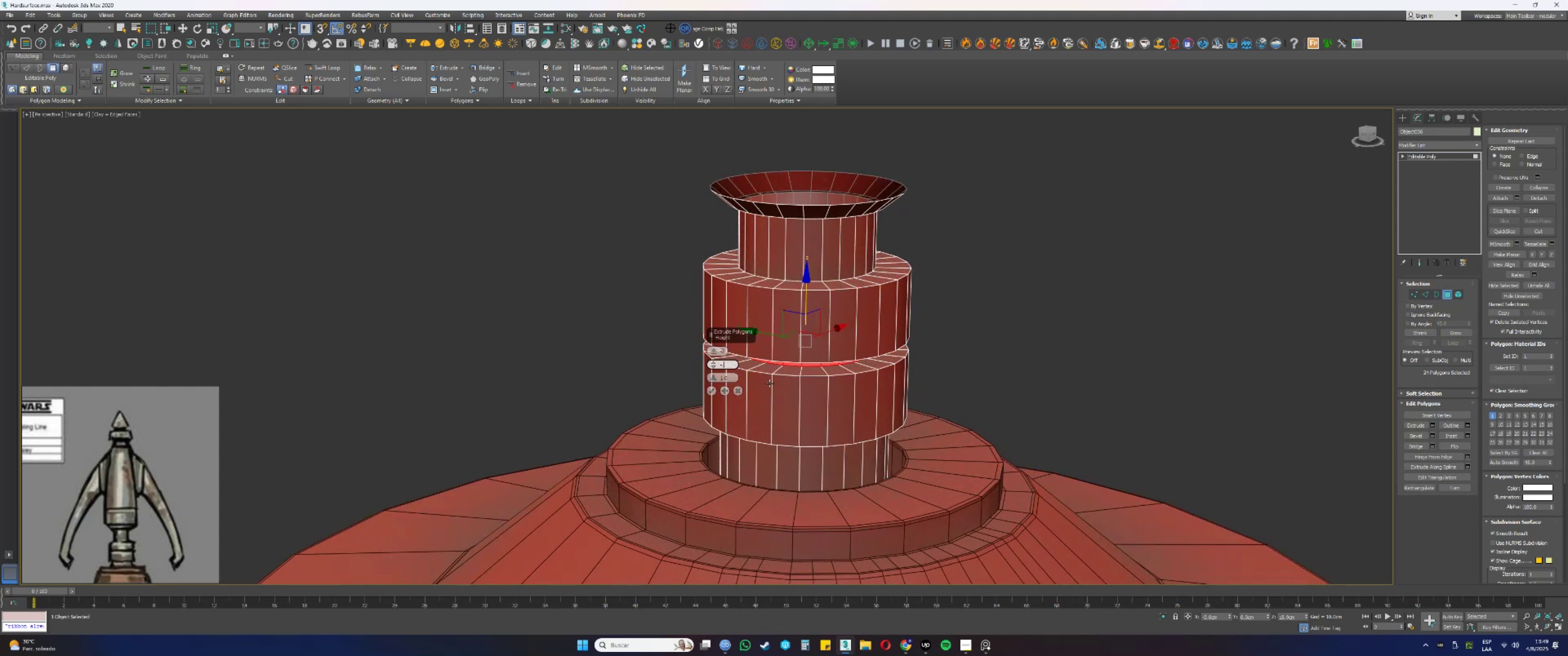 
key(Numpad5)
 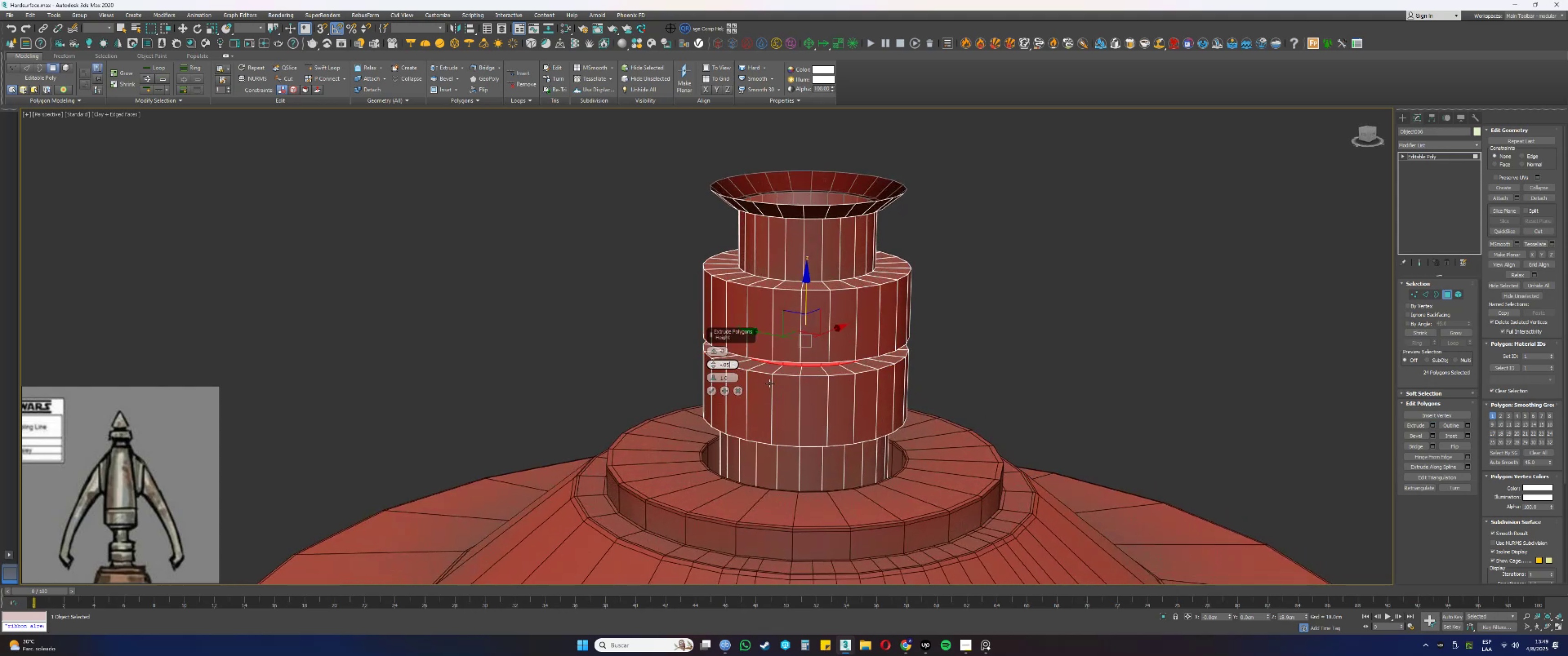 
key(NumpadEnter)
 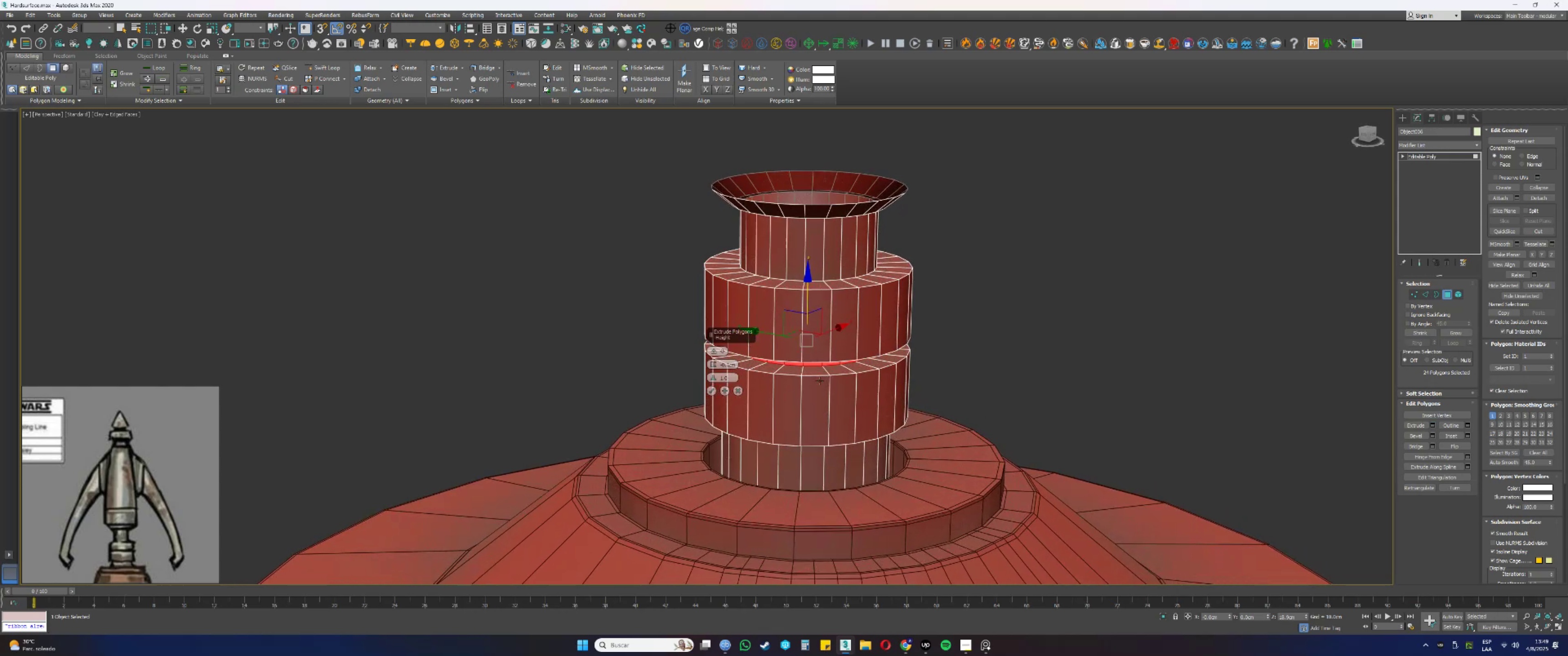 
key(Control+ControlLeft)
 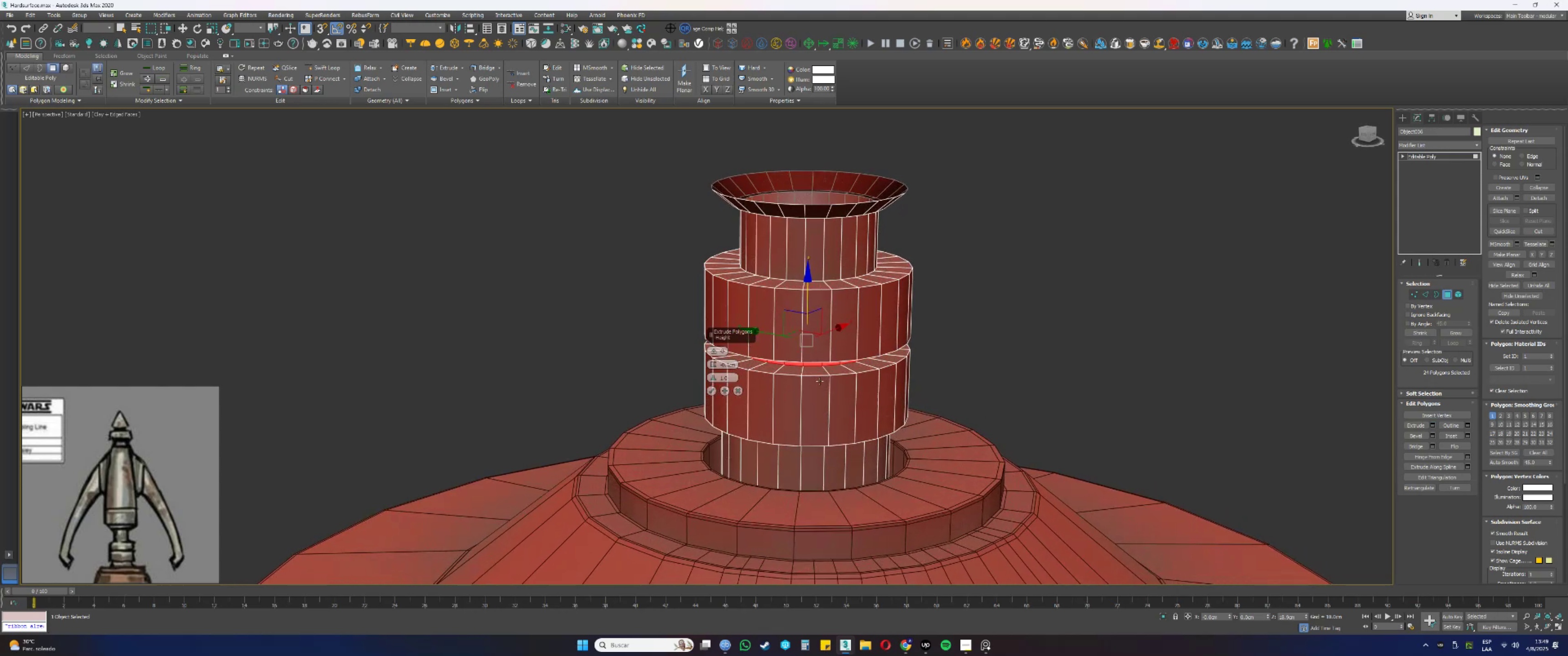 
key(Control+Z)
 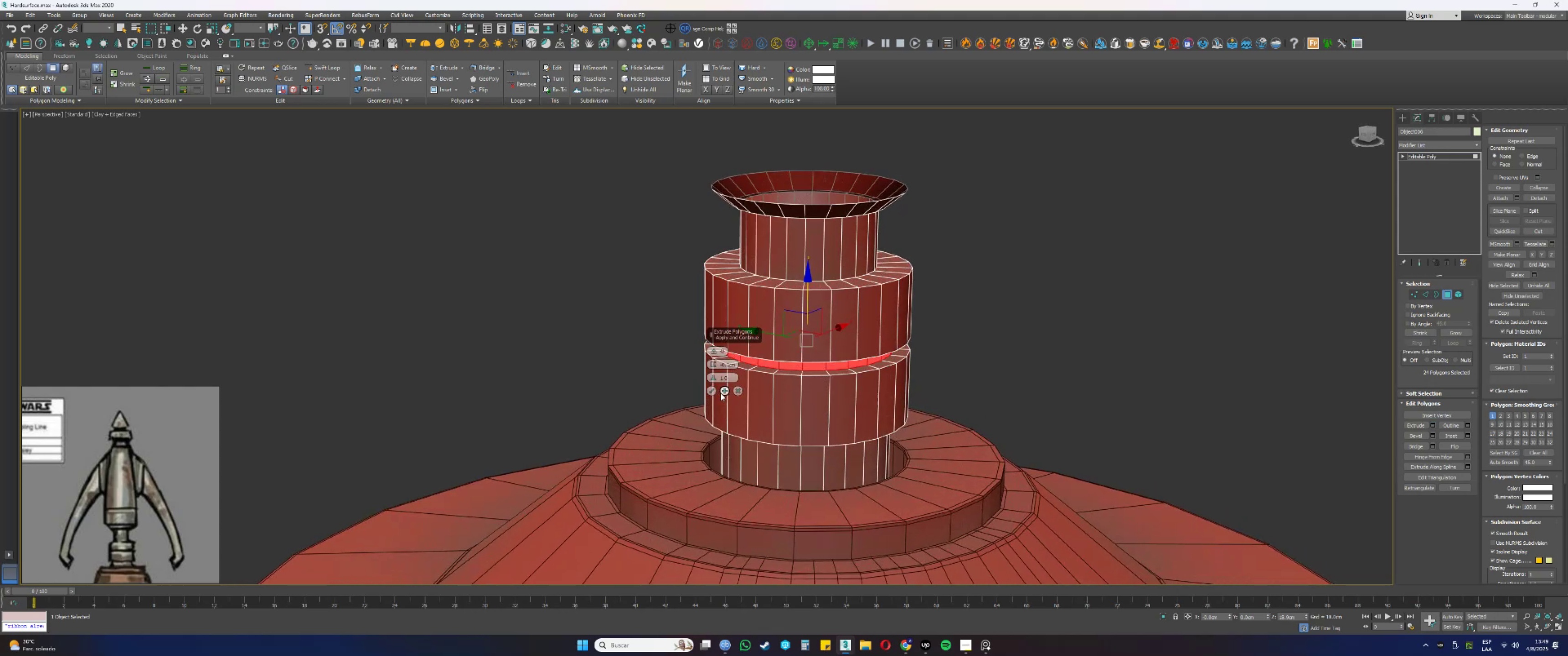 
left_click([711, 390])
 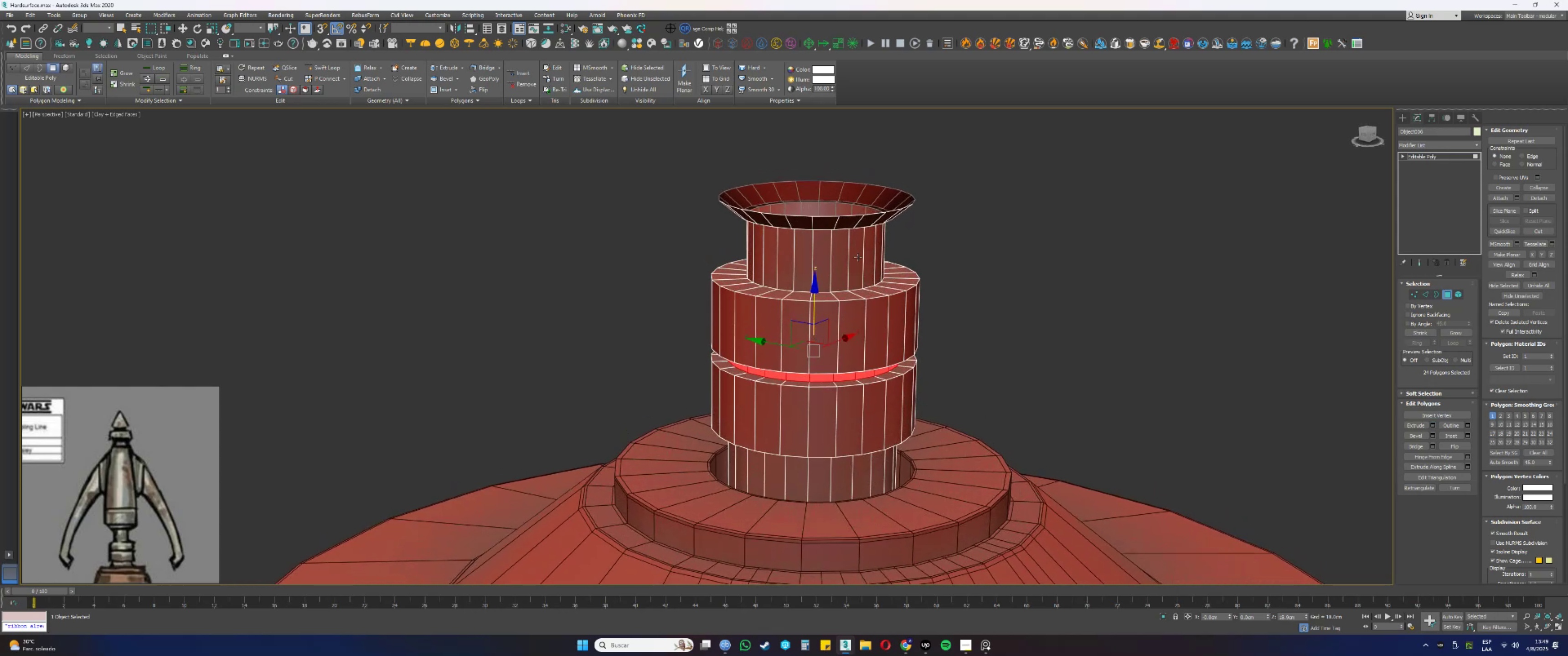 
key(3)
 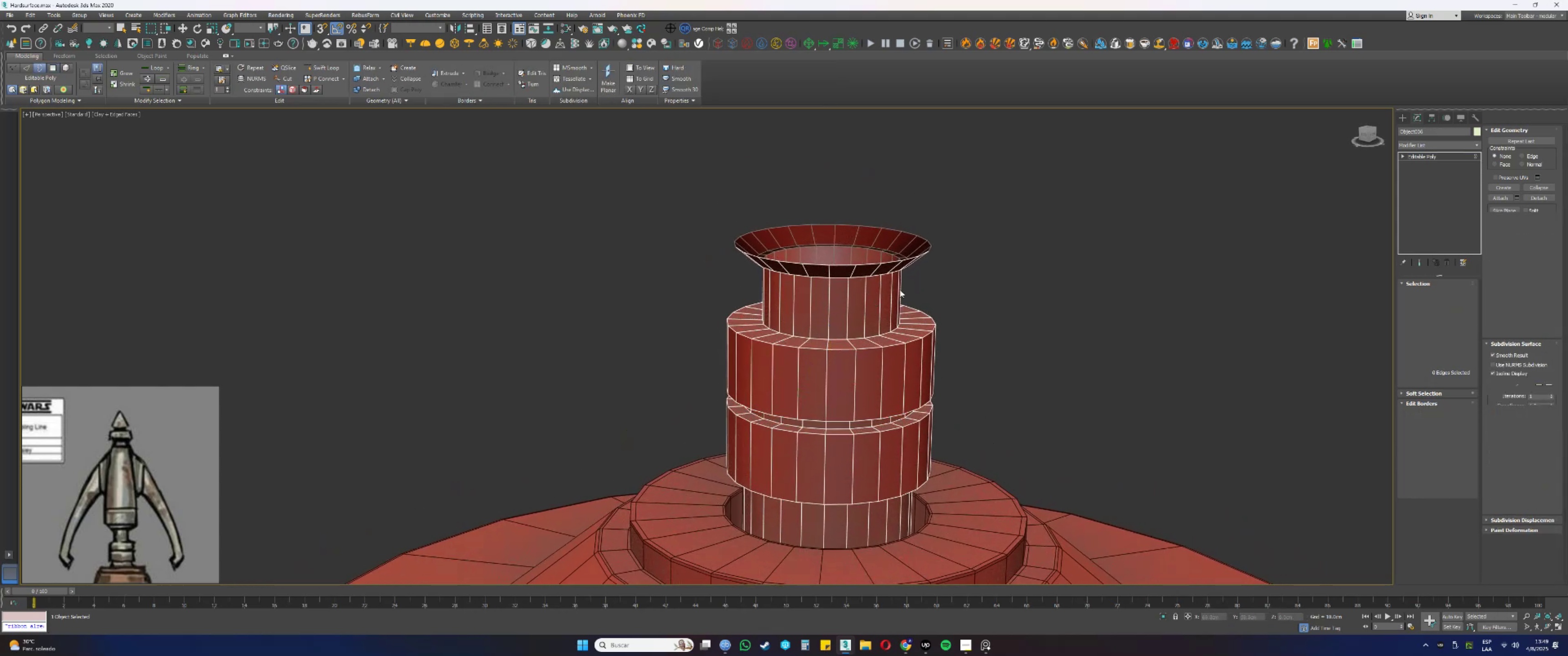 
left_click_drag(start_coordinate=[944, 277], to_coordinate=[914, 236])
 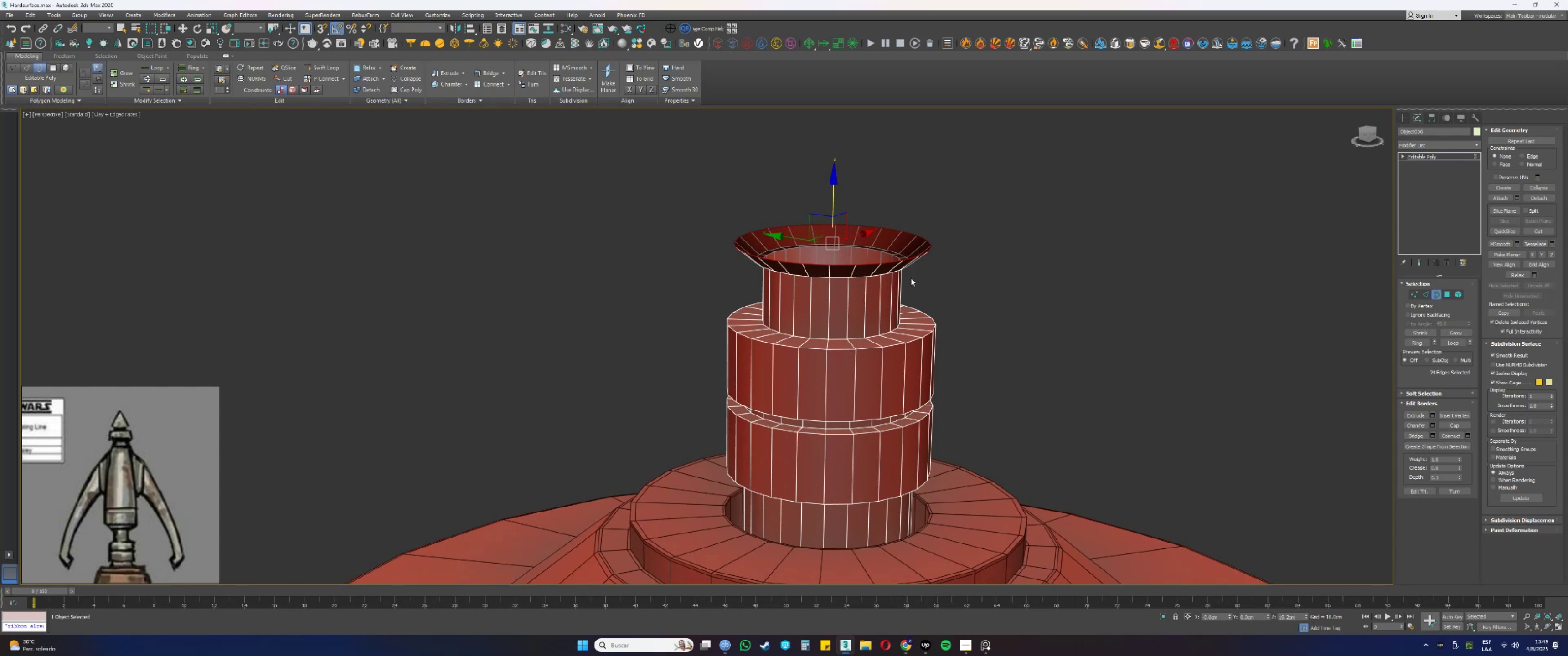 
key(Alt+AltLeft)
 